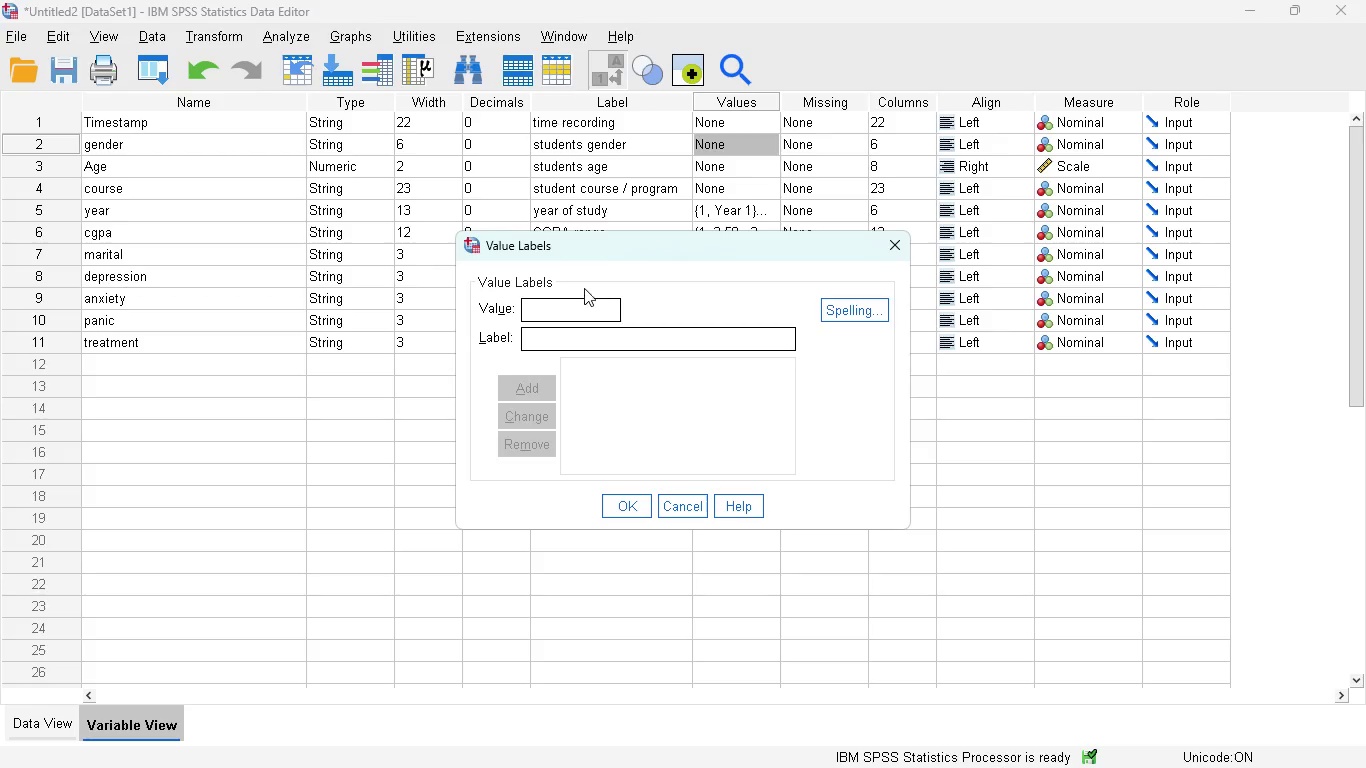 
key(1)
 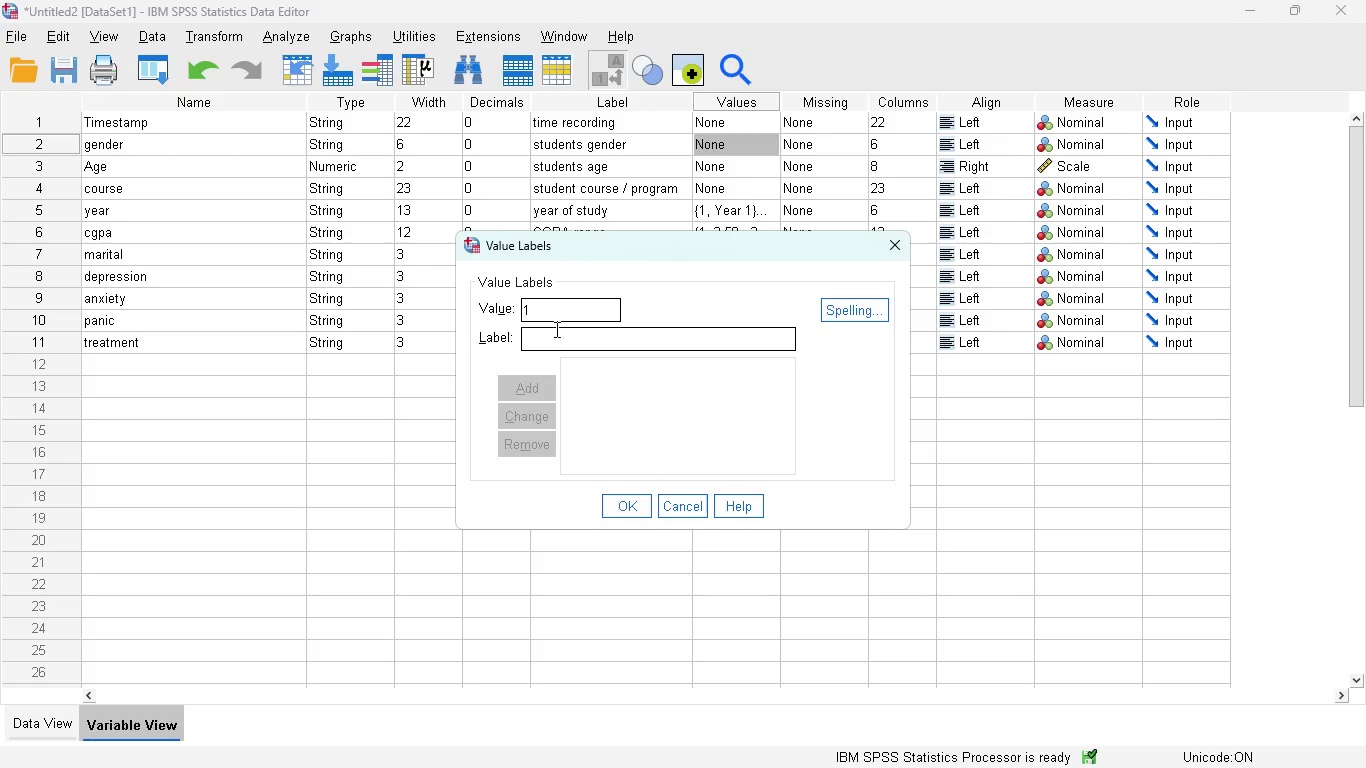 
left_click([550, 332])
 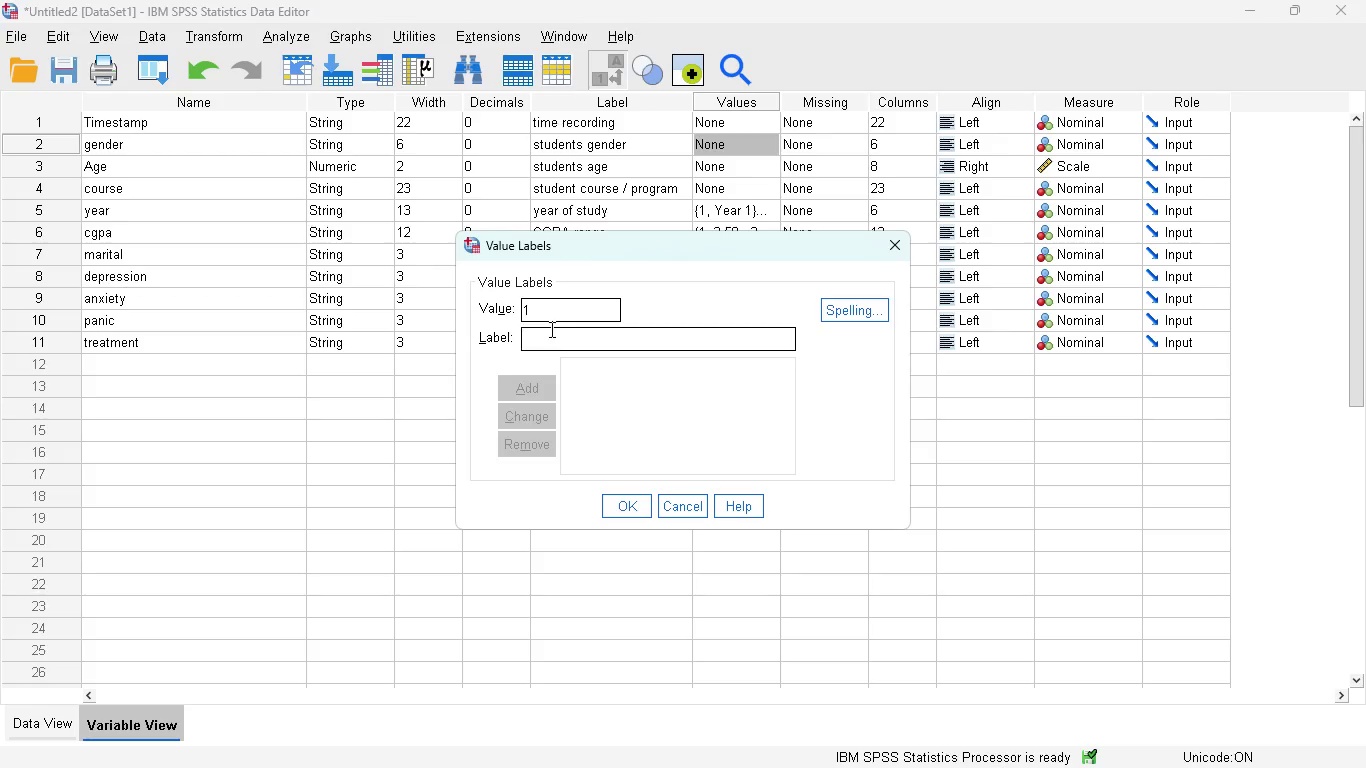 
type(Female)
 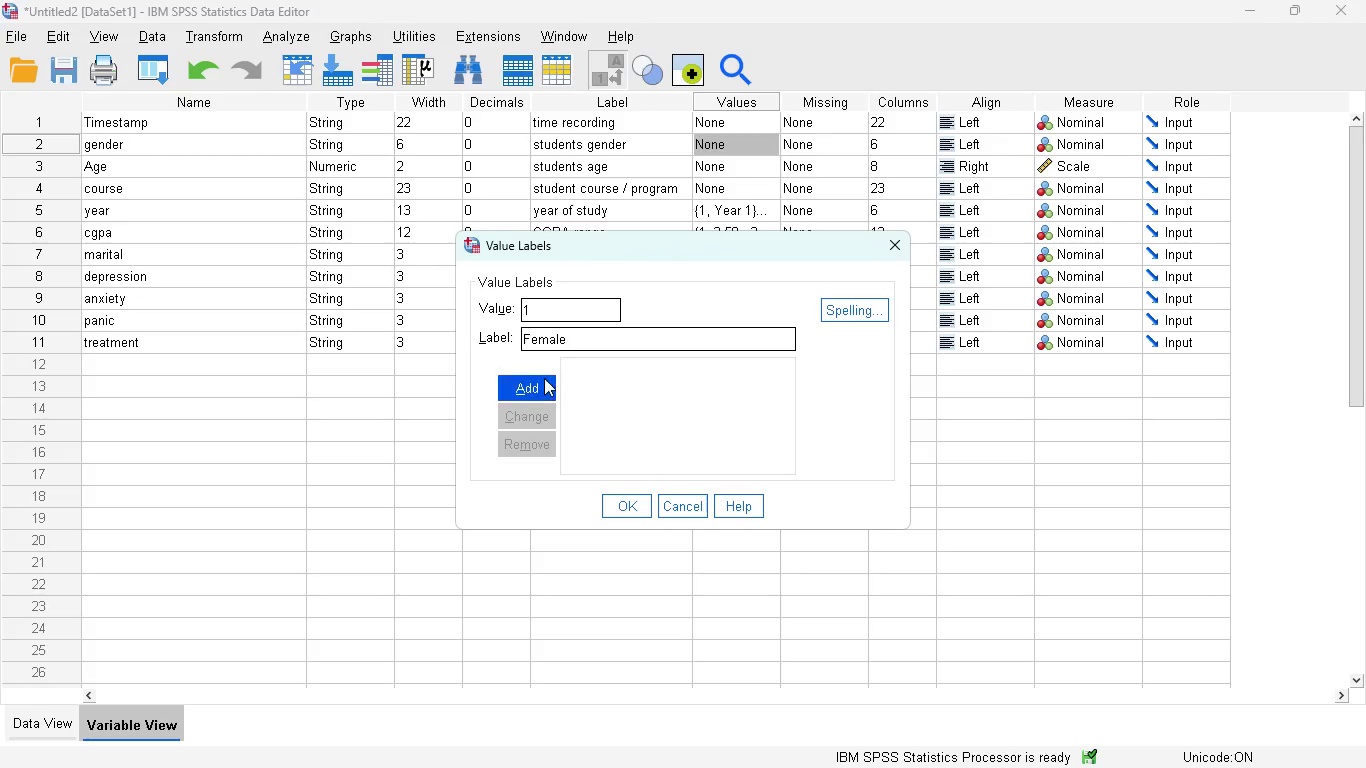 
left_click([542, 381])
 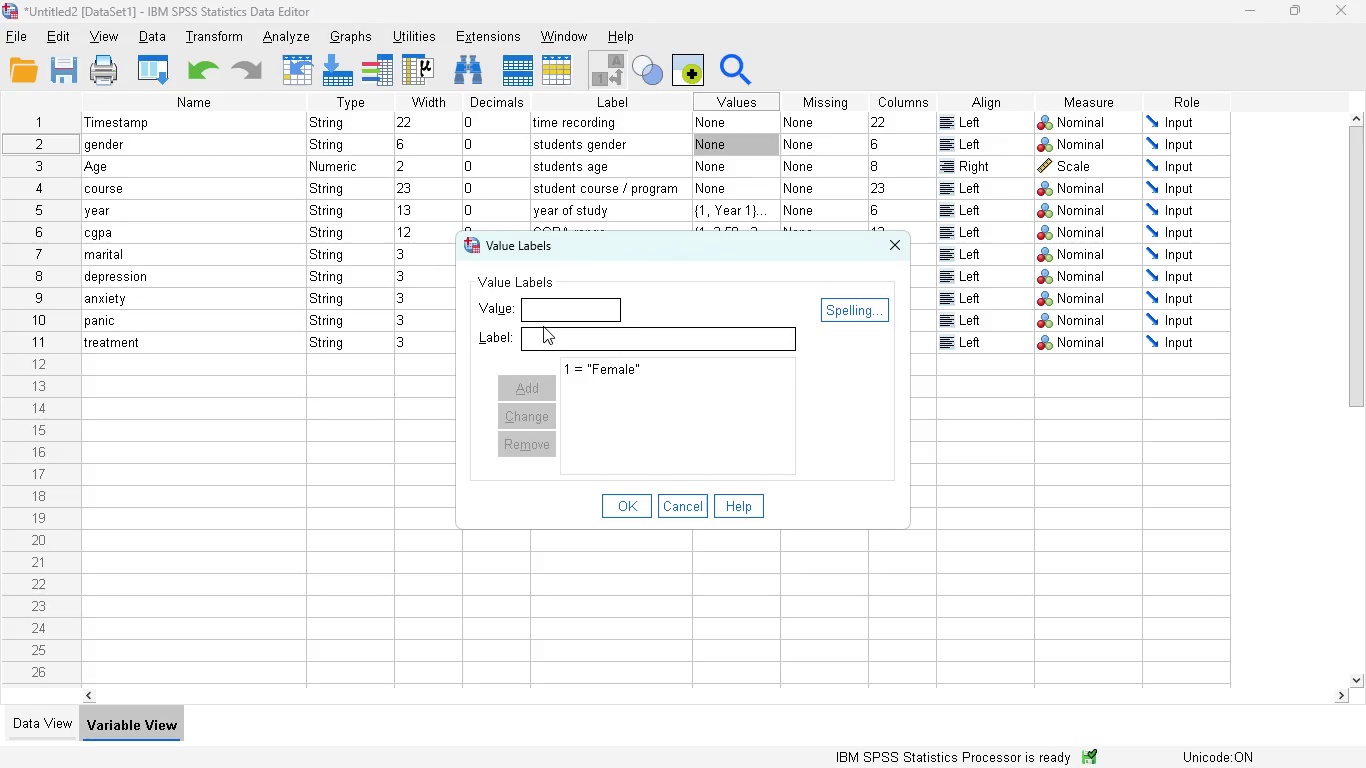 
key(2)
 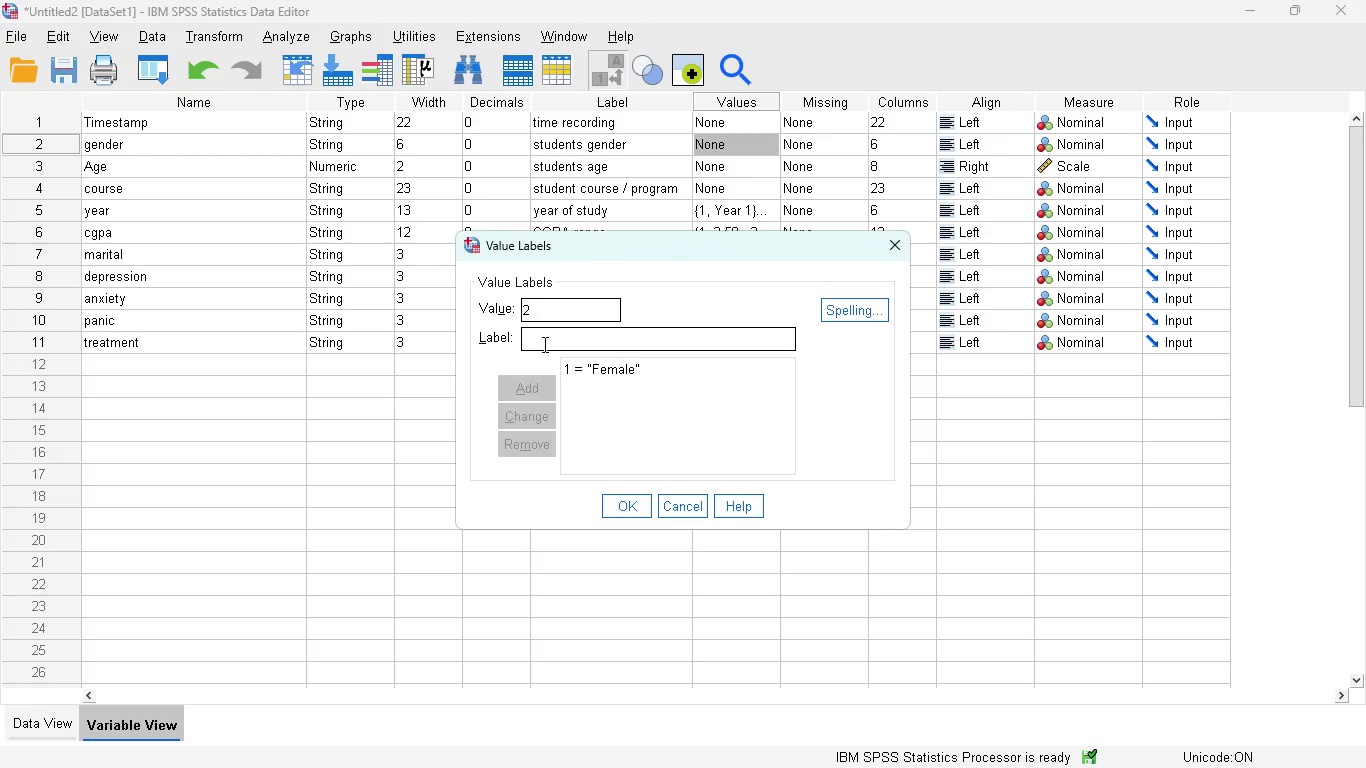 
left_click([543, 344])
 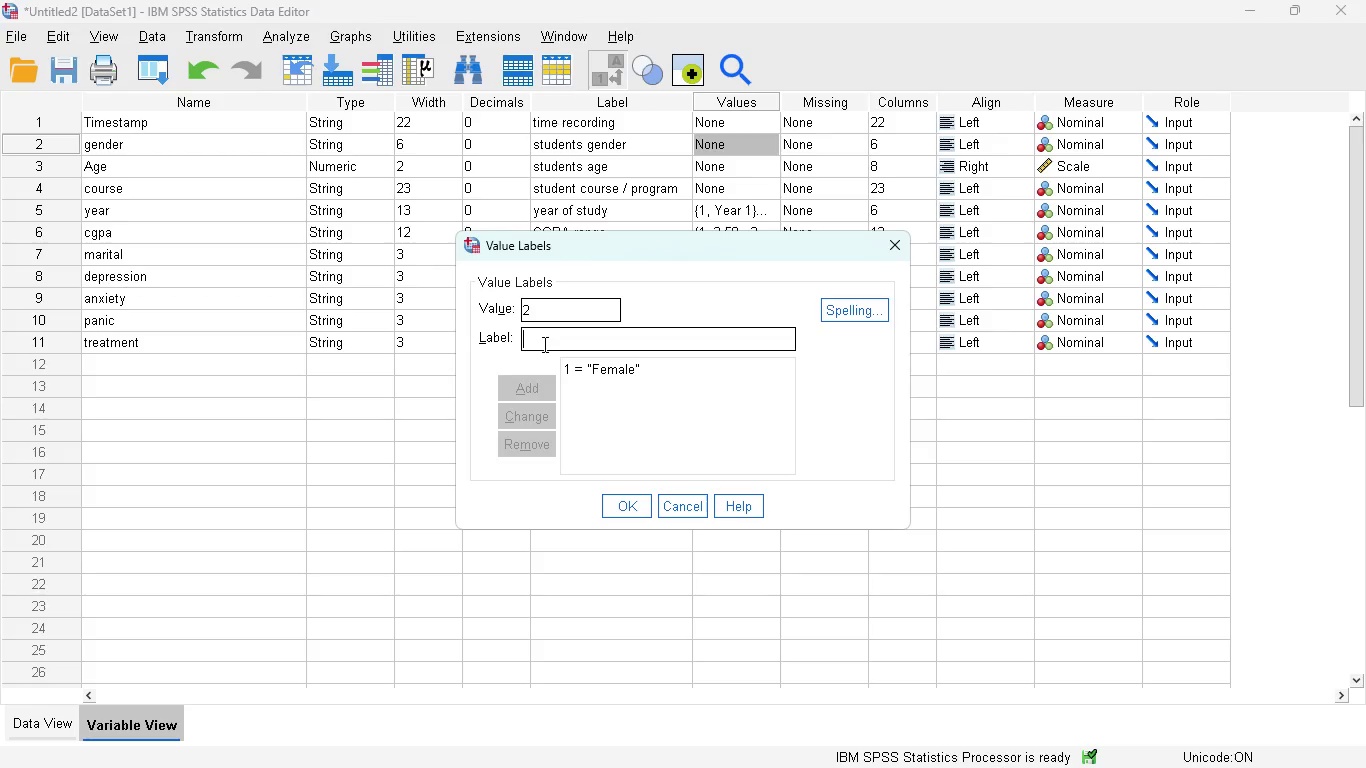 
type(Male)
 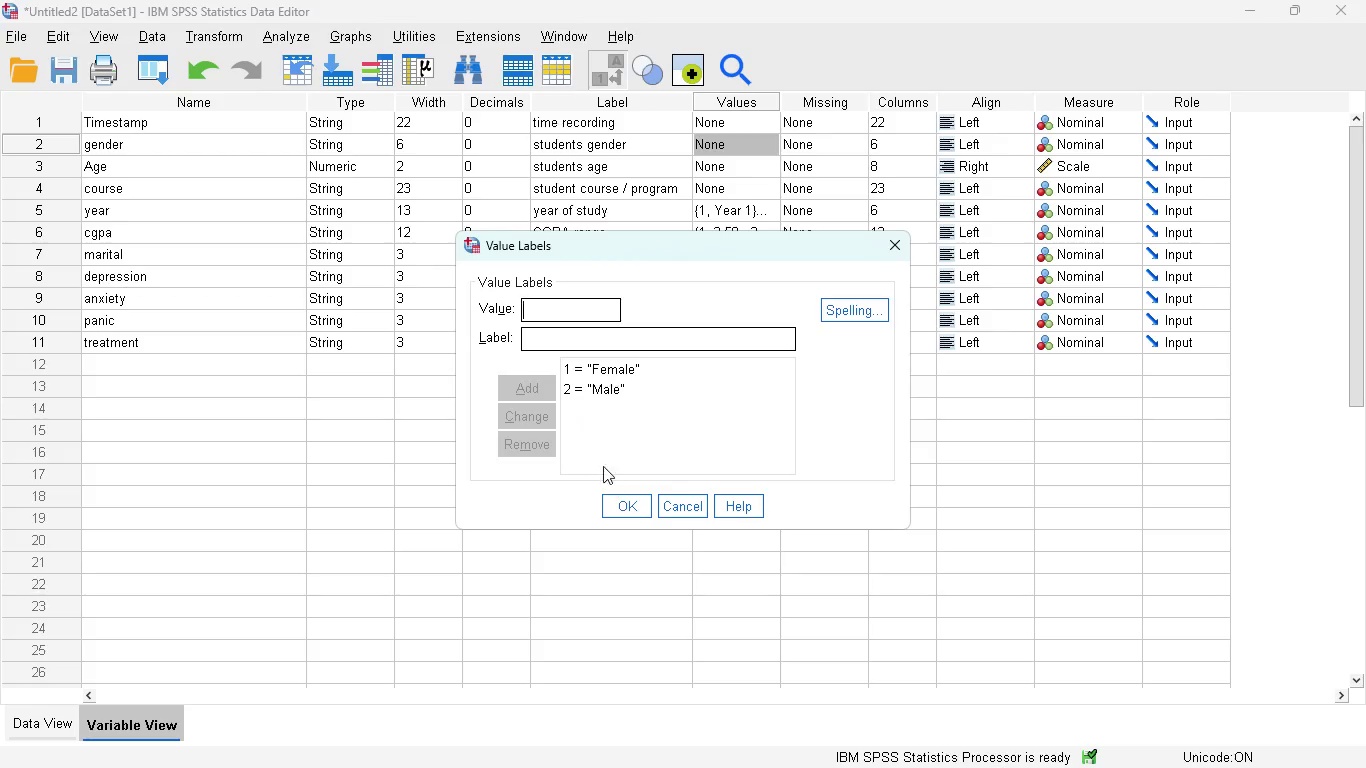 
left_click([616, 495])
 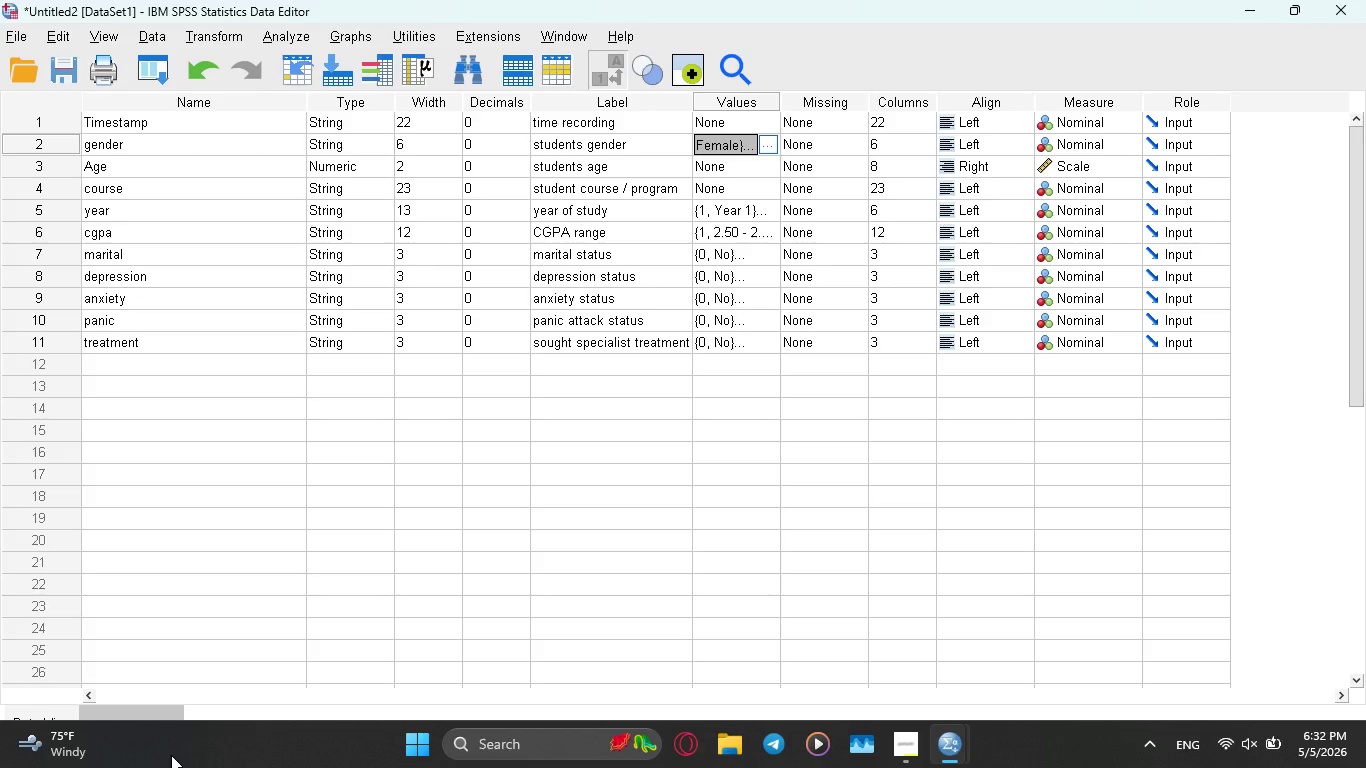 
wait(14.0)
 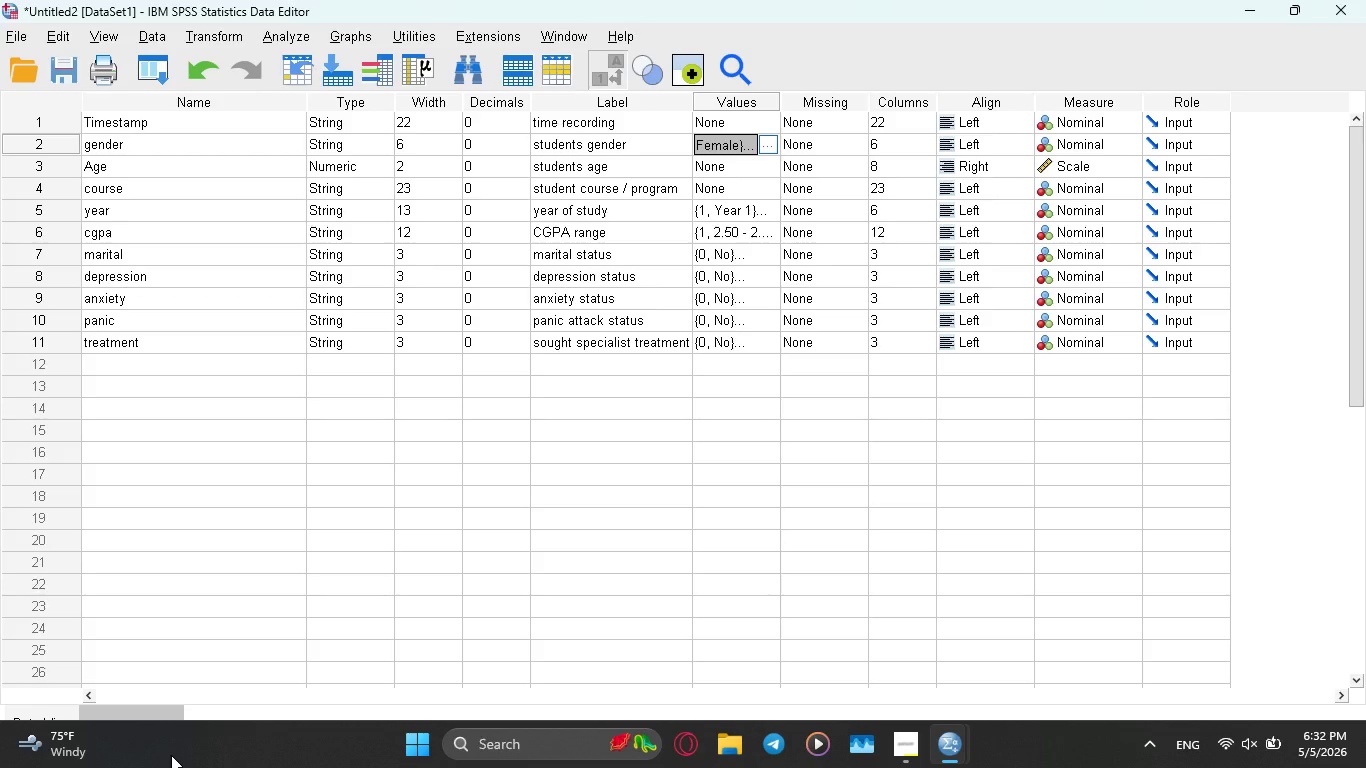 
left_click([53, 709])
 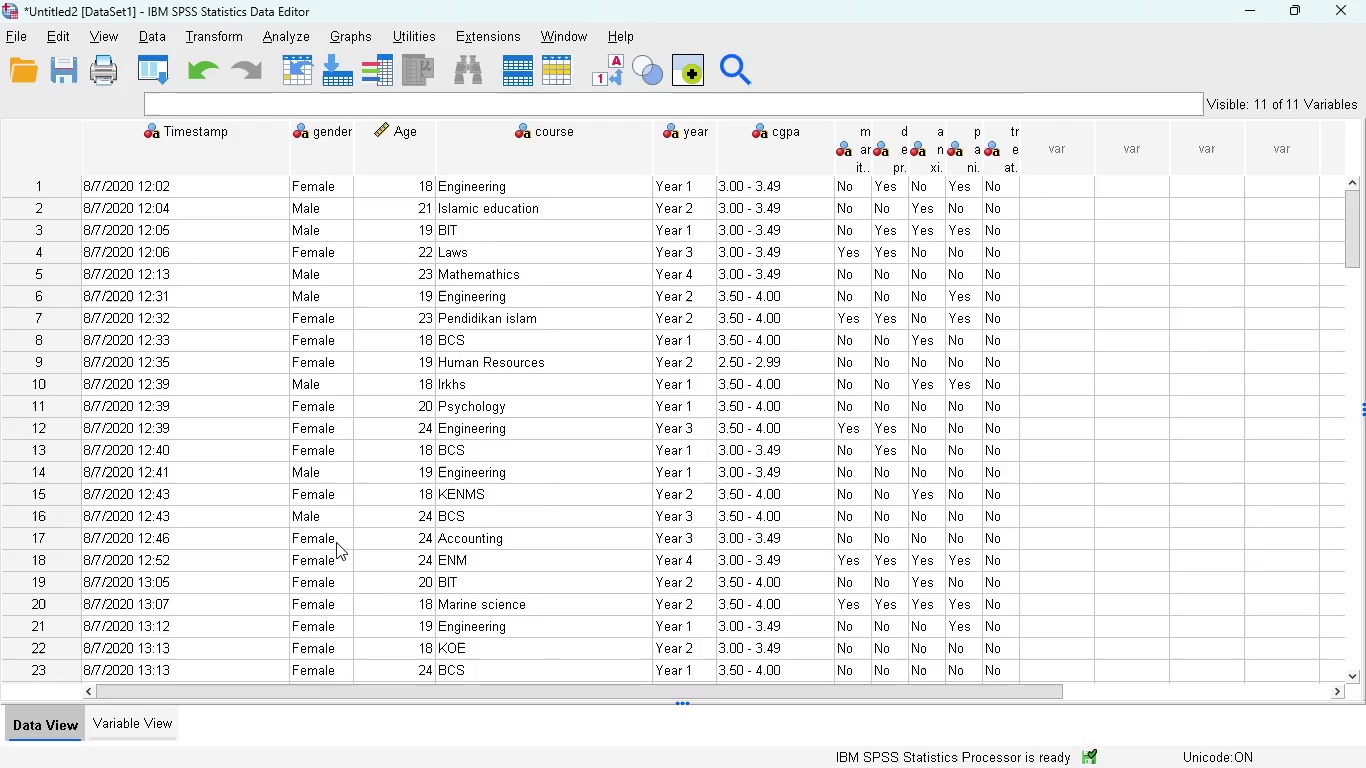 
wait(5.72)
 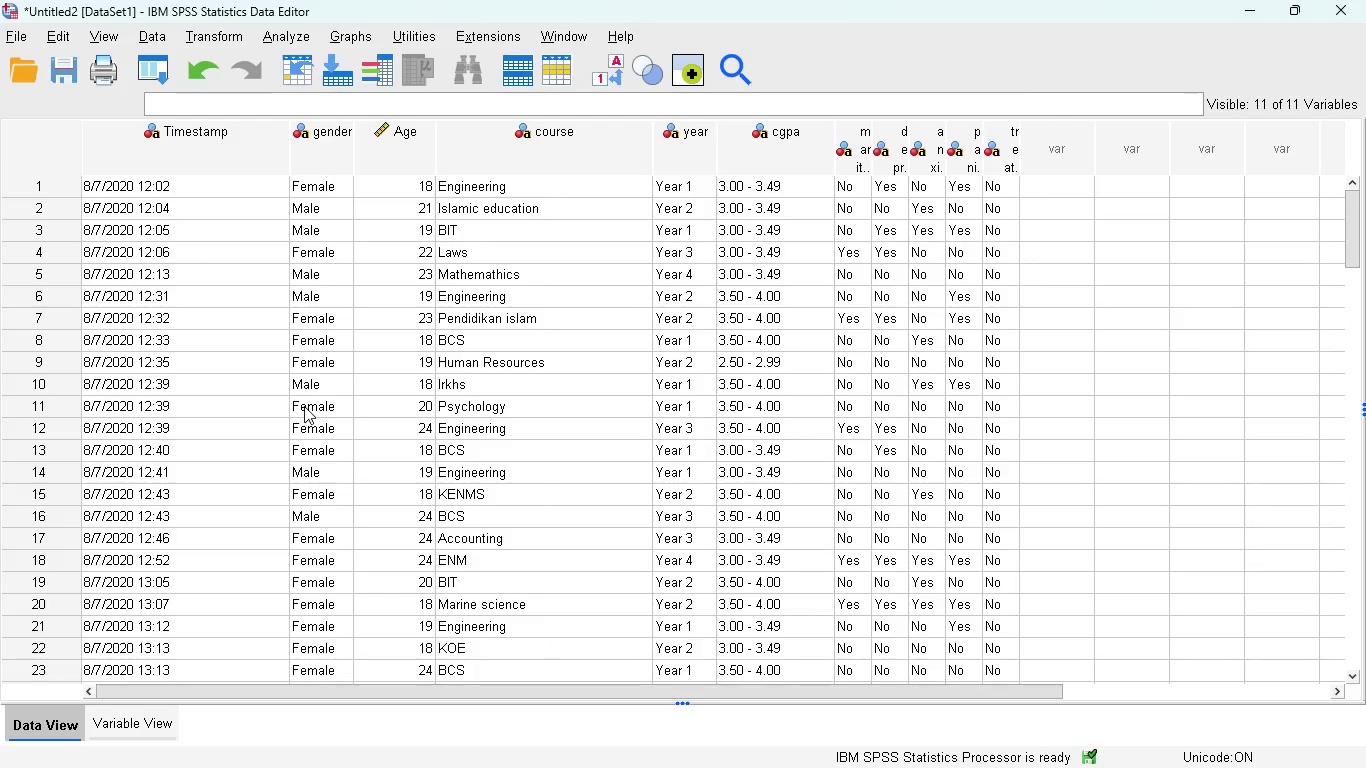 
scroll: coordinate [415, 499], scroll_direction: down, amount: 22.0
 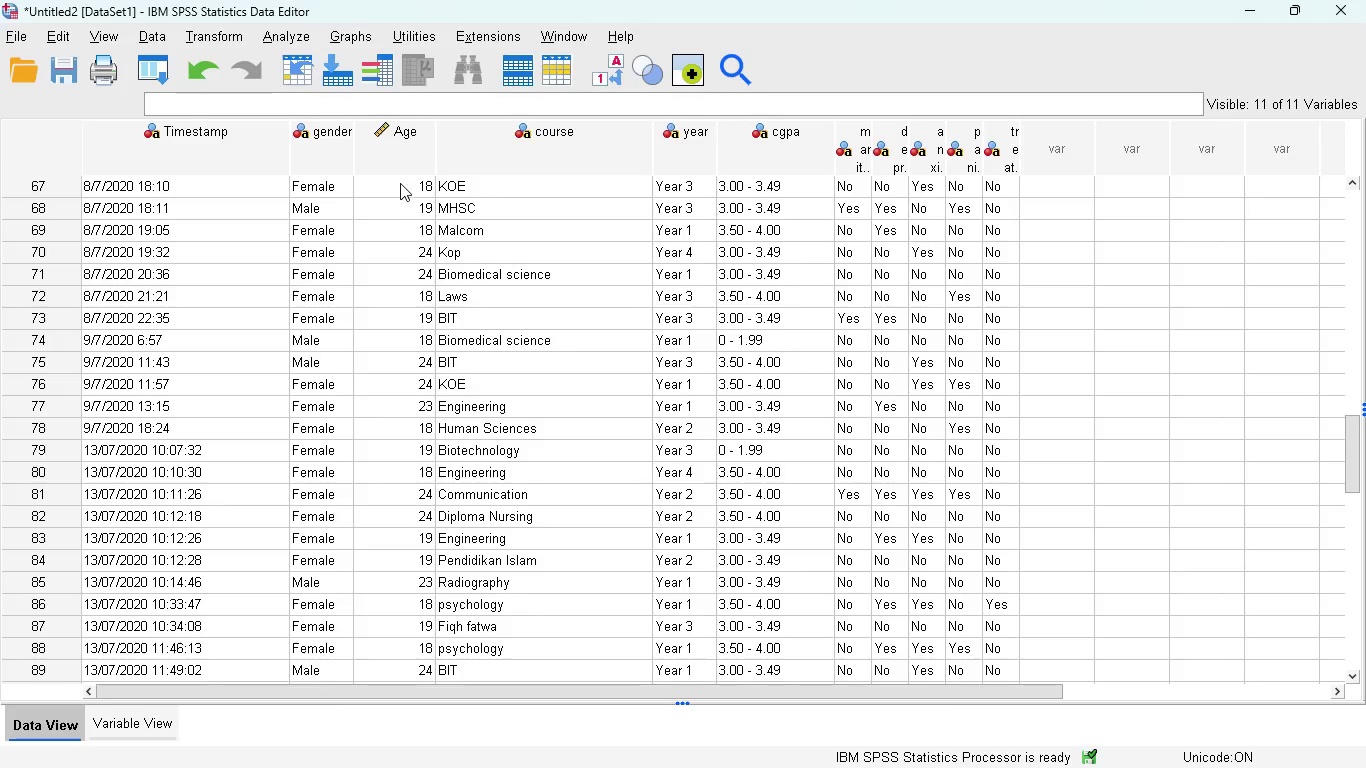 
scroll: coordinate [396, 166], scroll_direction: up, amount: 1.0
 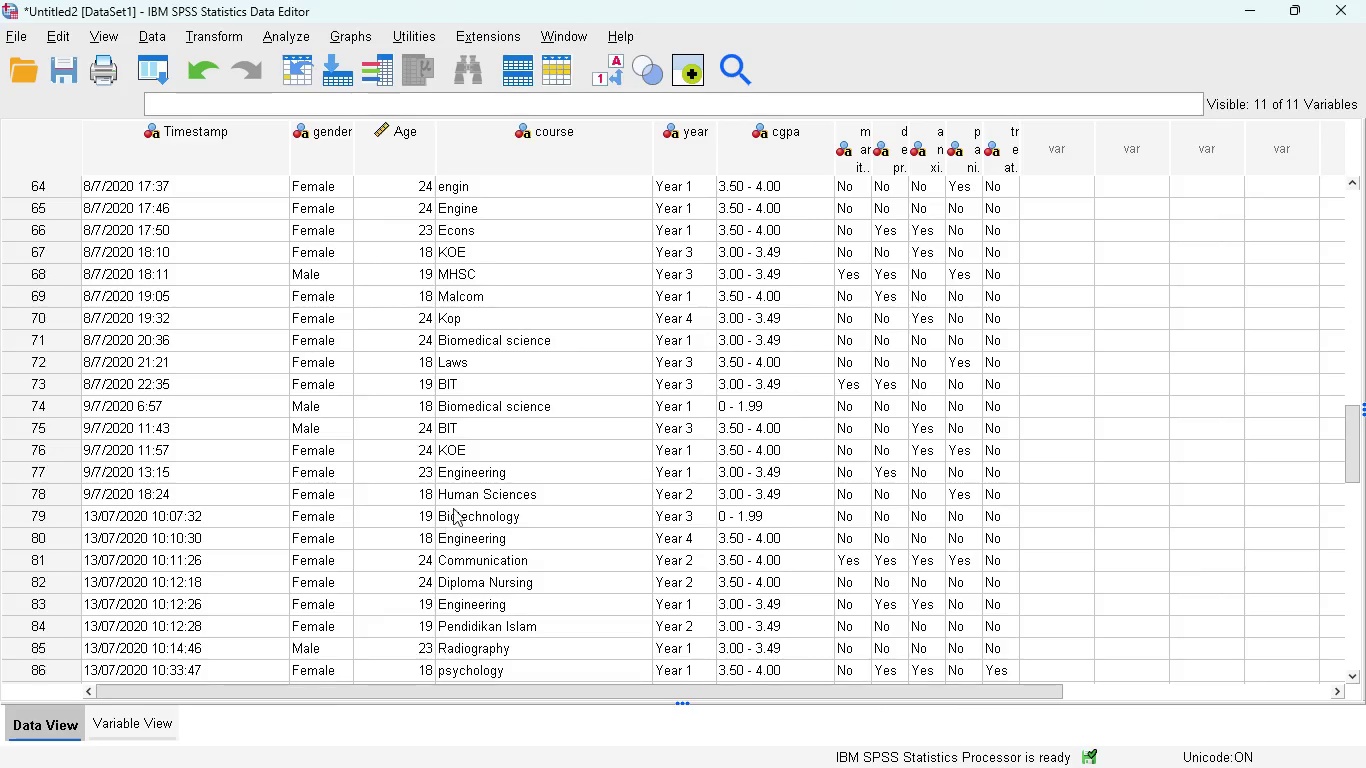 
wait(5.79)
 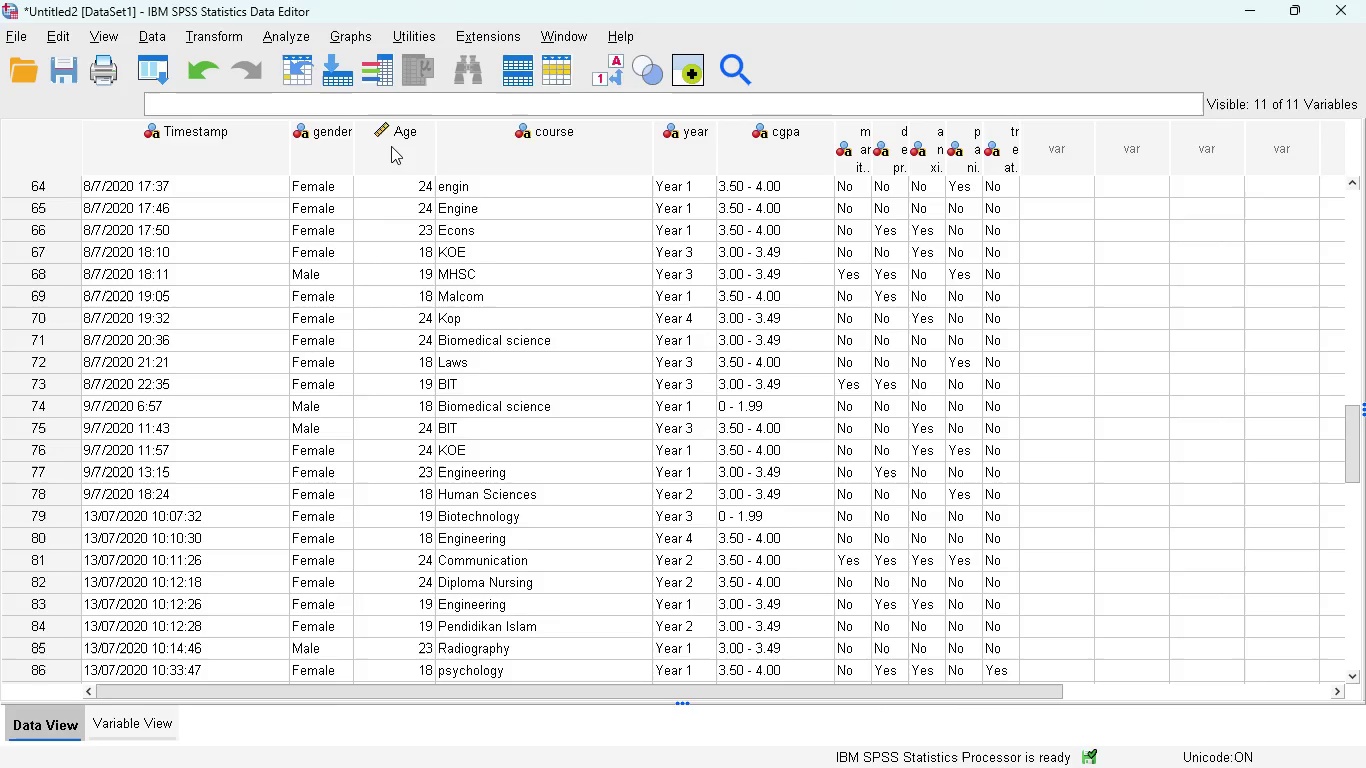 
left_click([398, 169])
 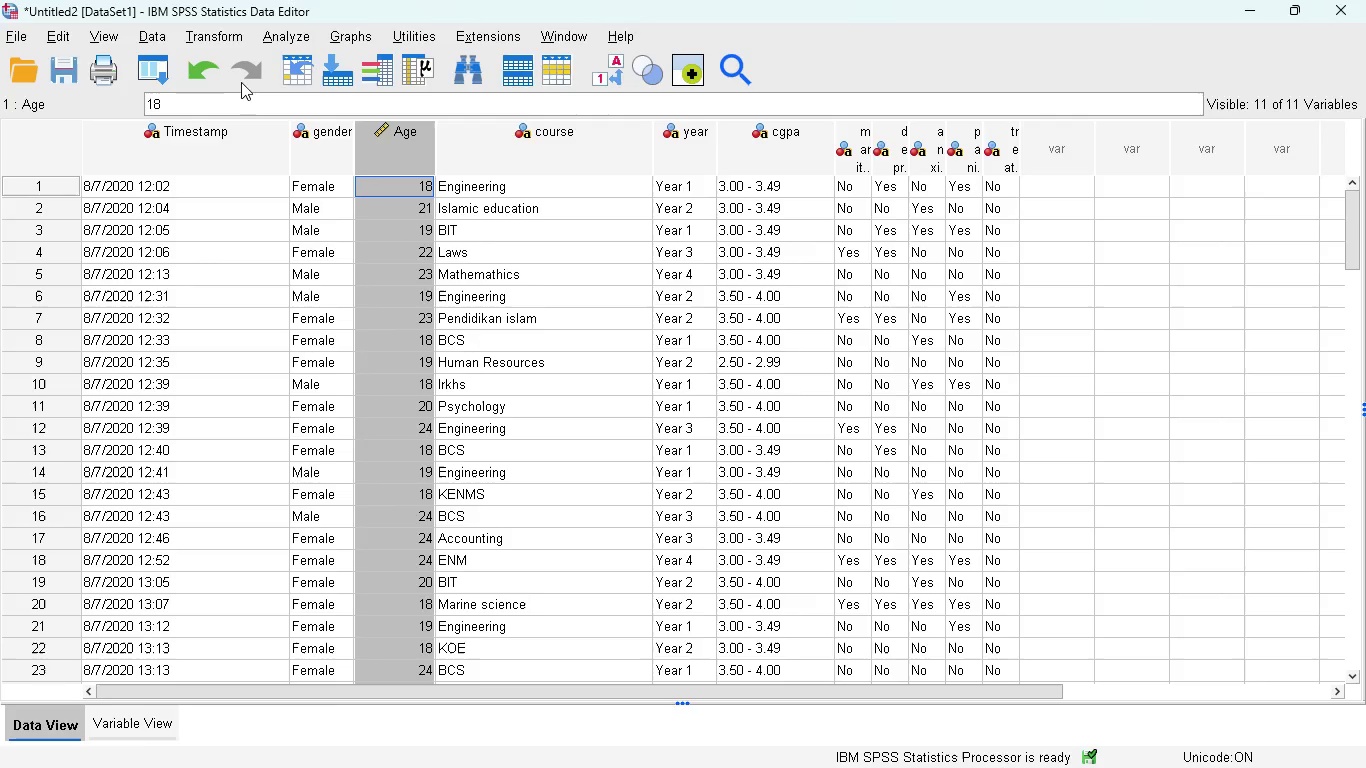 
right_click([389, 134])
 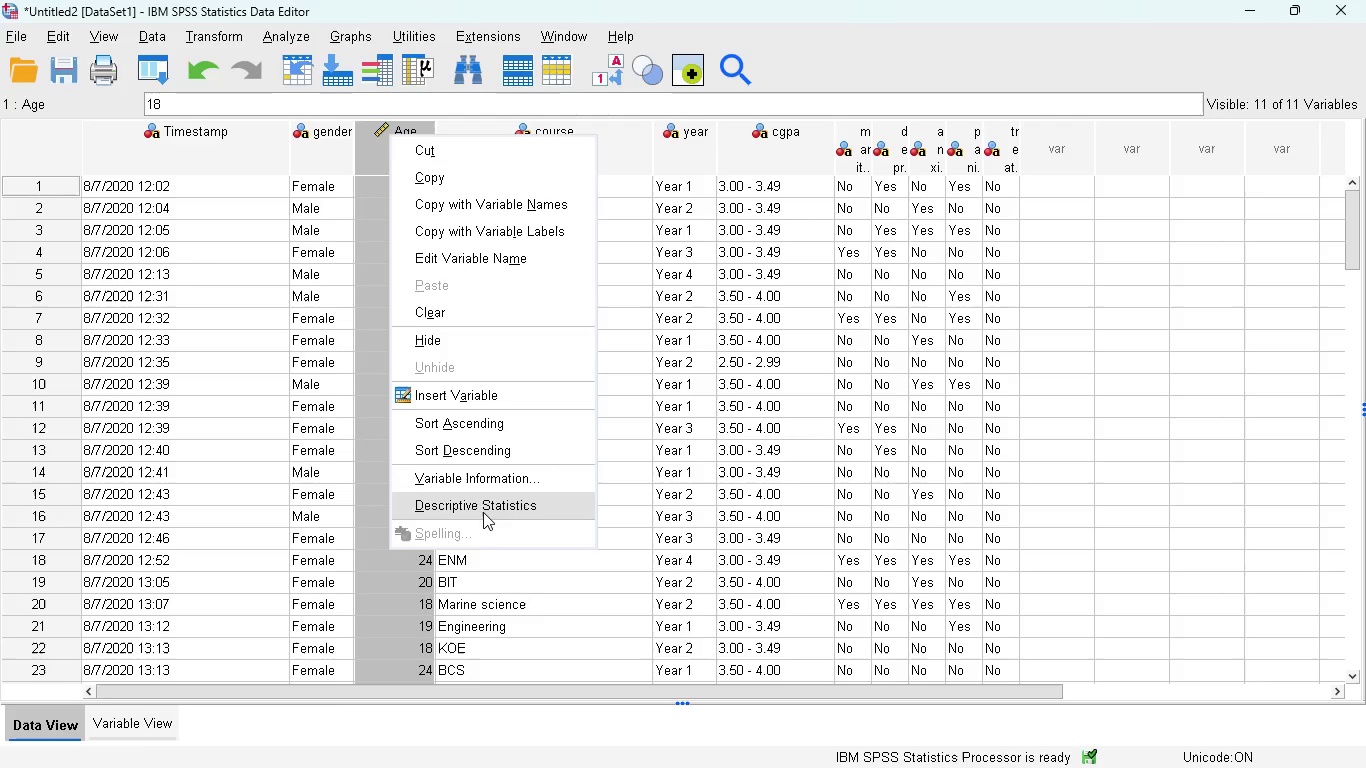 
left_click([483, 512])
 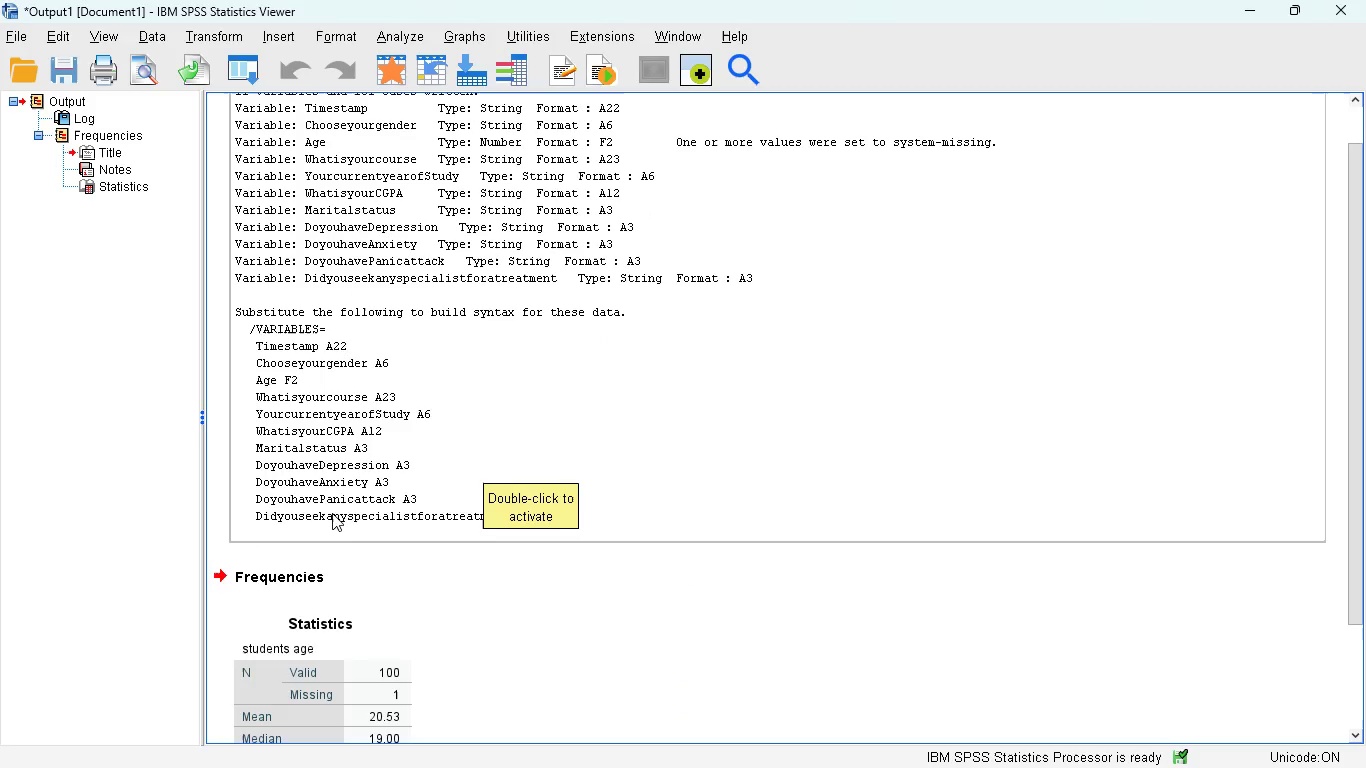 
scroll: coordinate [406, 556], scroll_direction: down, amount: 6.0
 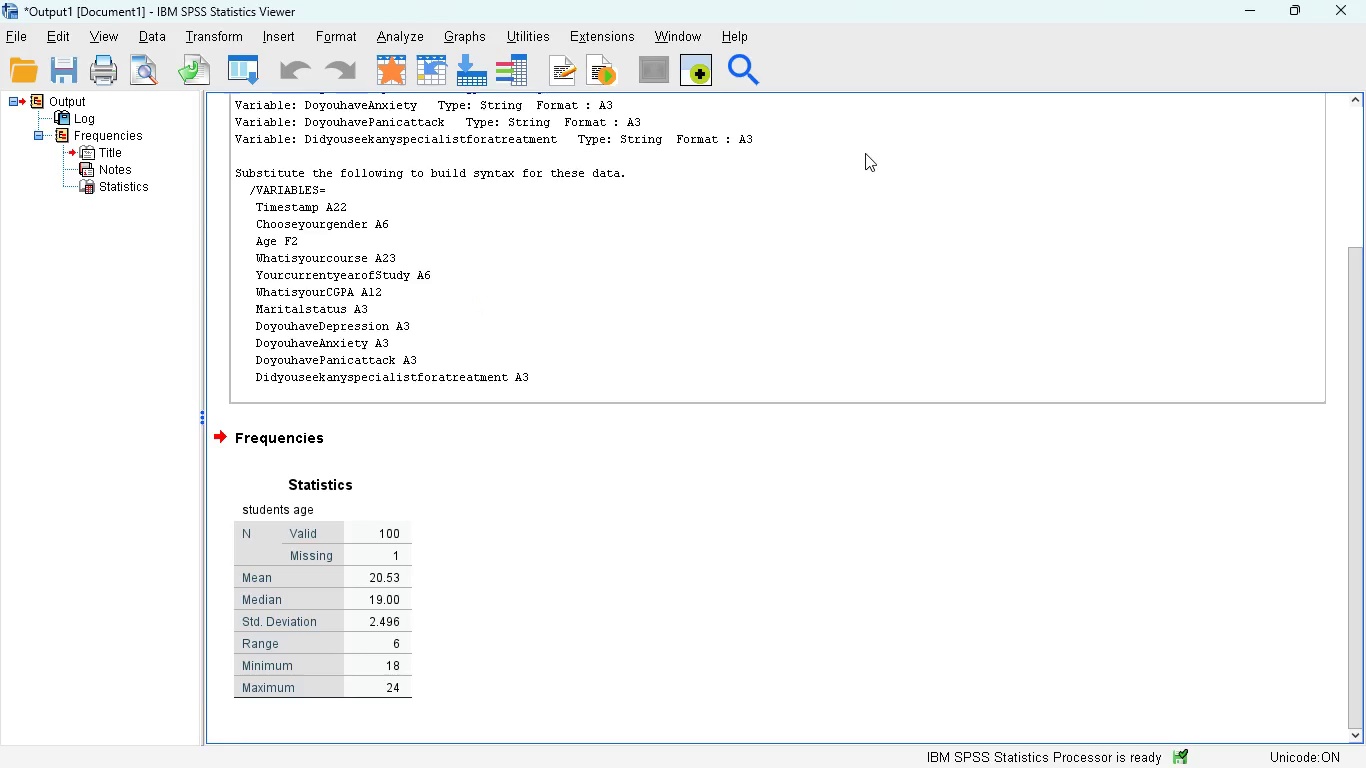 
wait(17.32)
 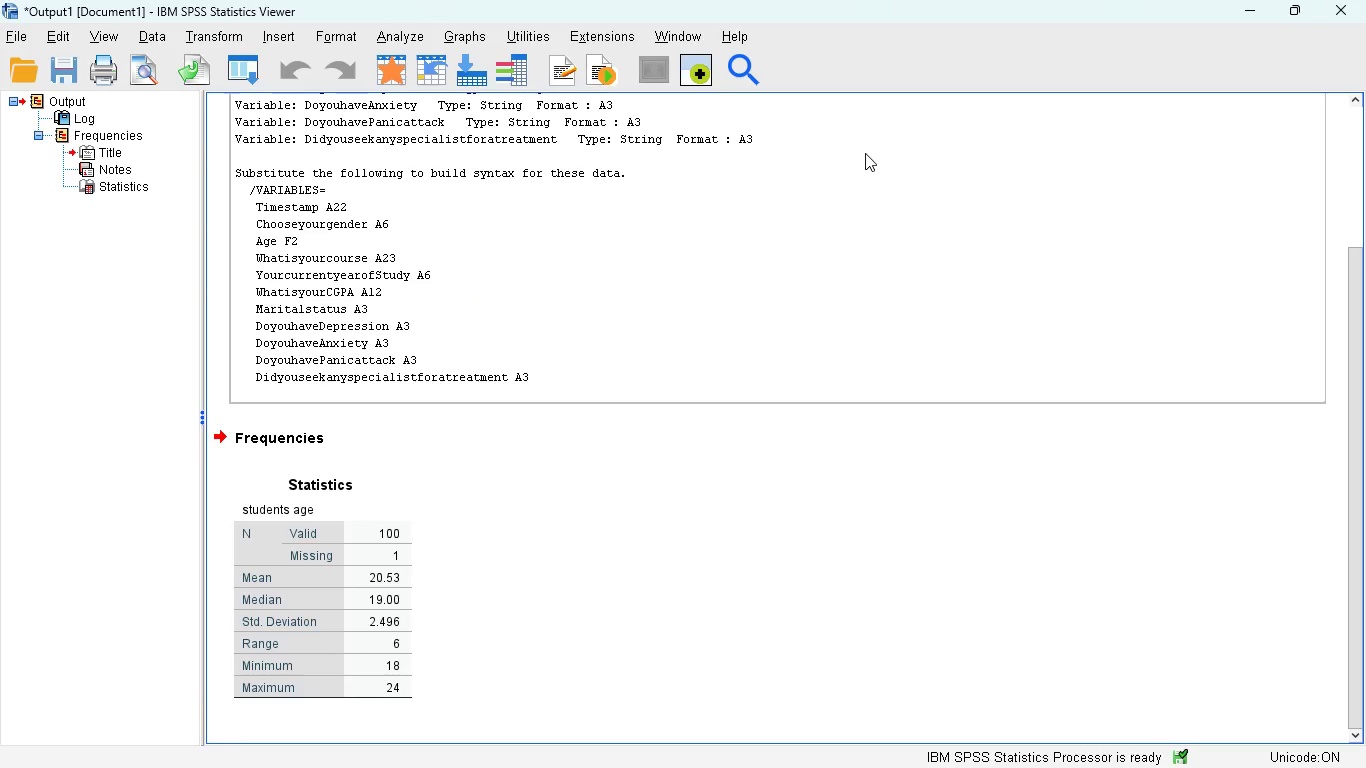 
mouse_move([351, 273])
 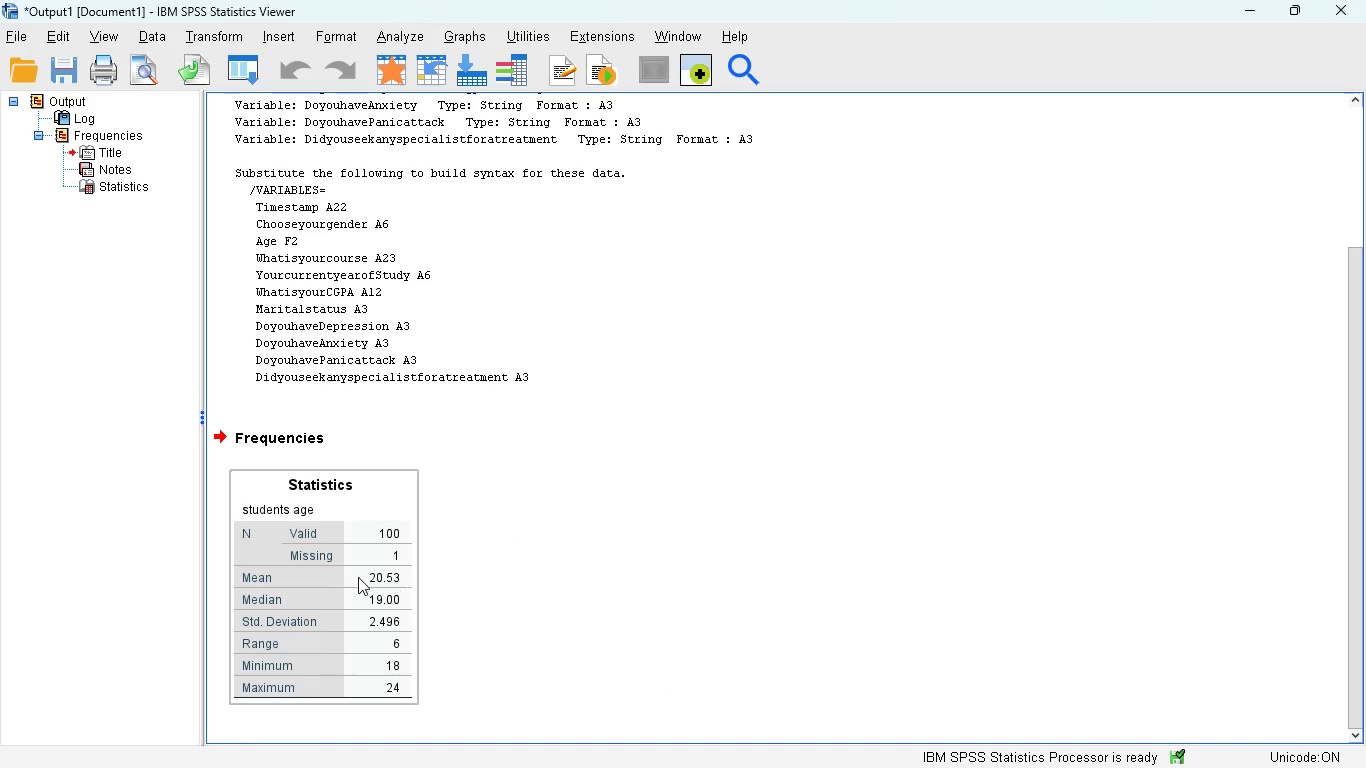 
wait(7.83)
 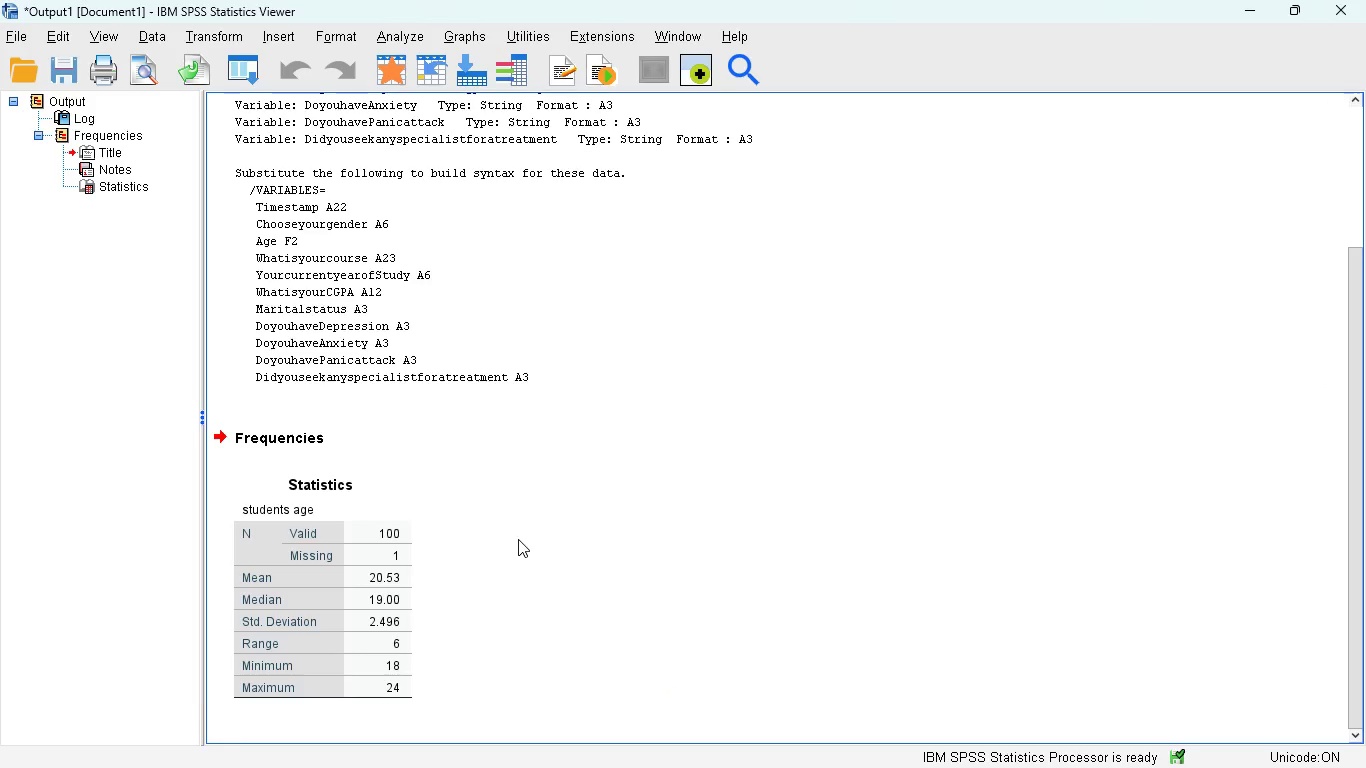 
mouse_move([902, 305])
 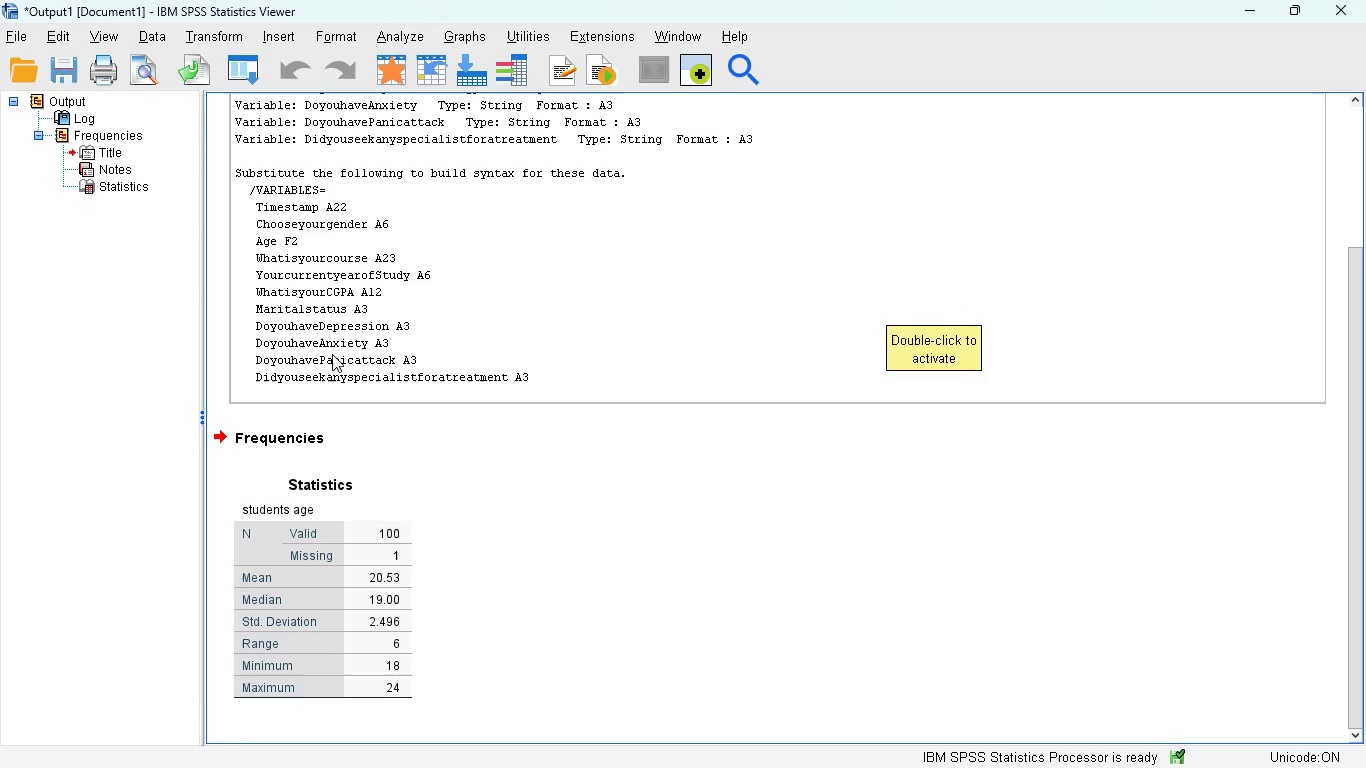 
wait(13.55)
 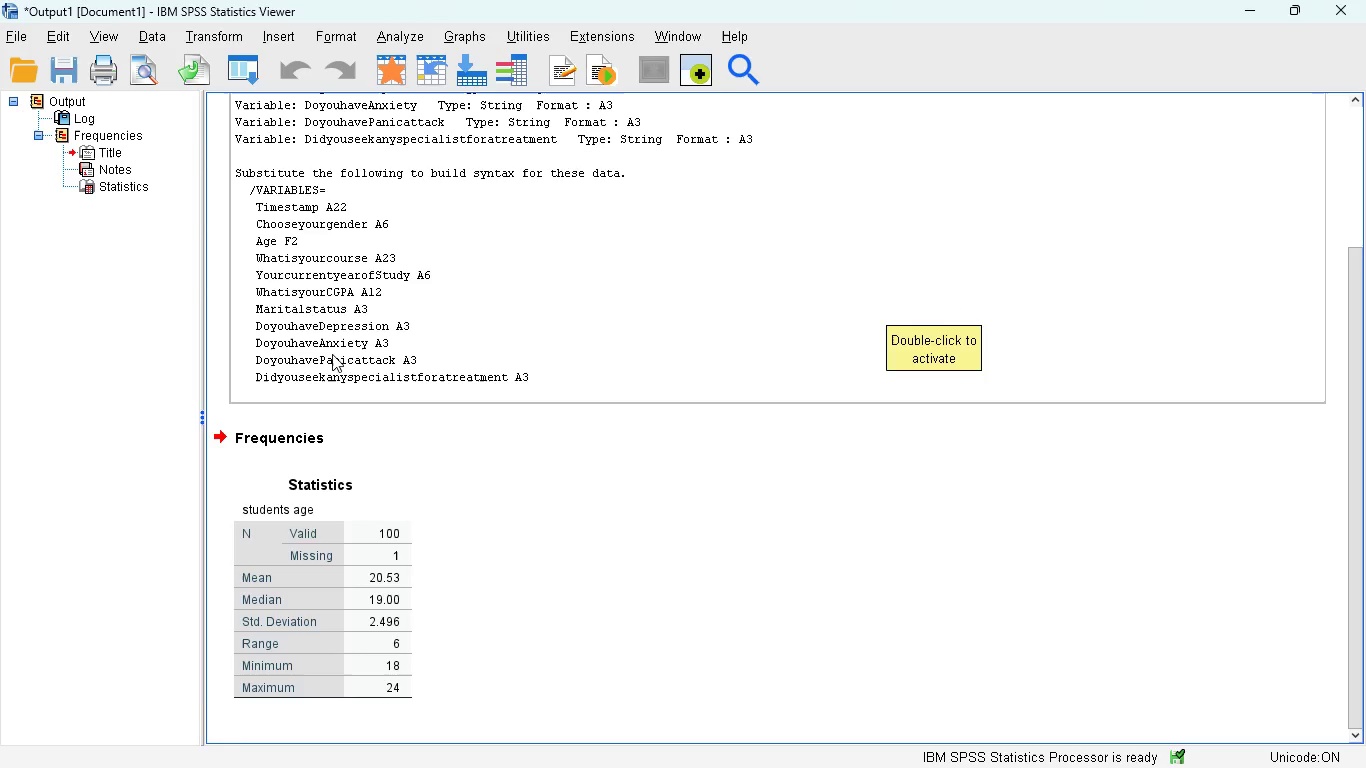 
left_click([945, 668])
 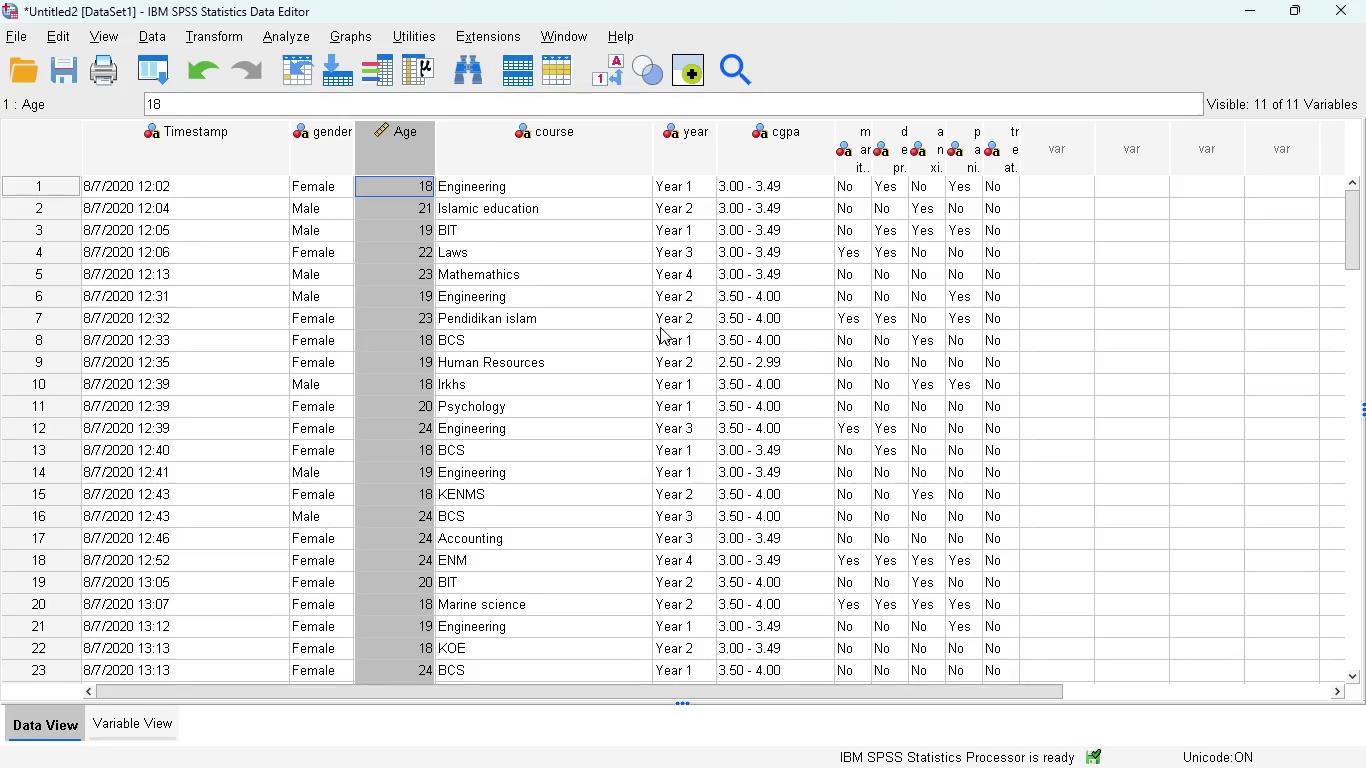 
wait(10.25)
 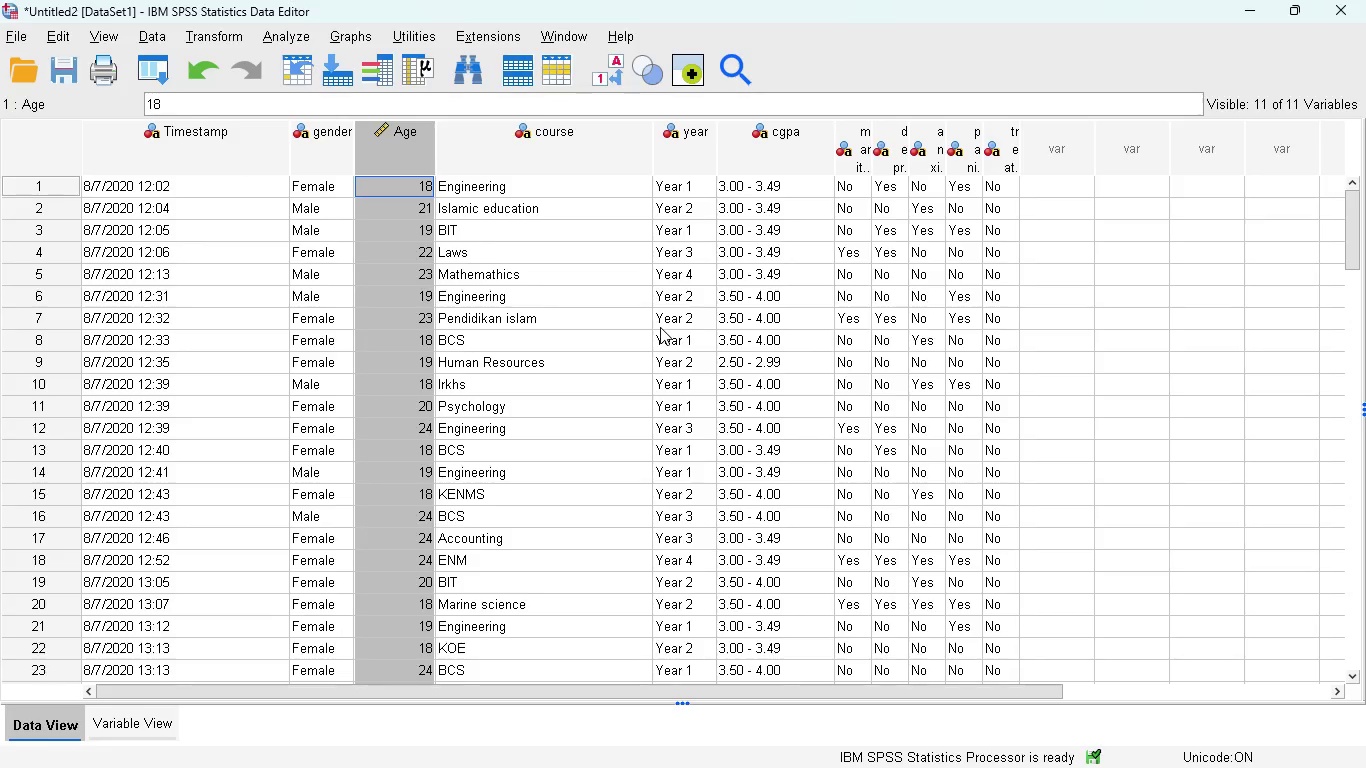 
left_click([211, 39])
 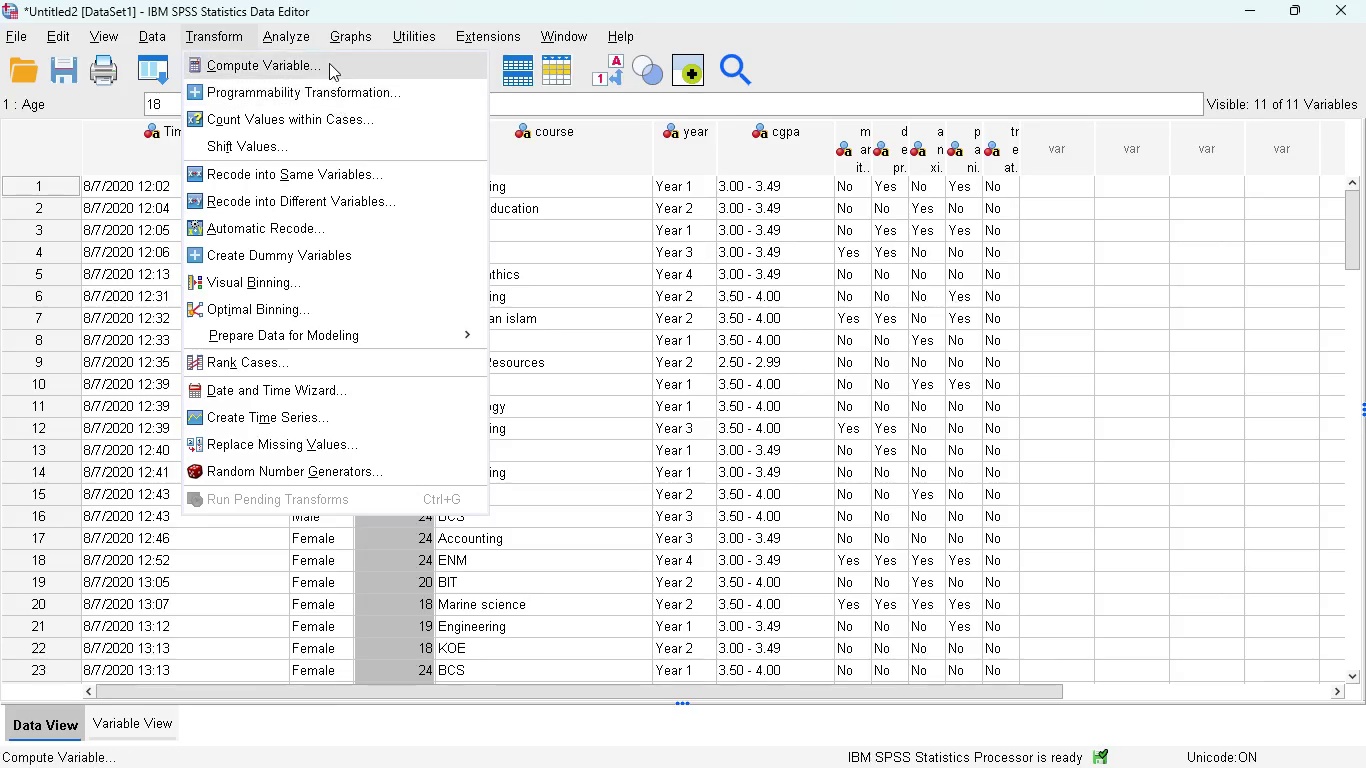 
left_click([327, 57])
 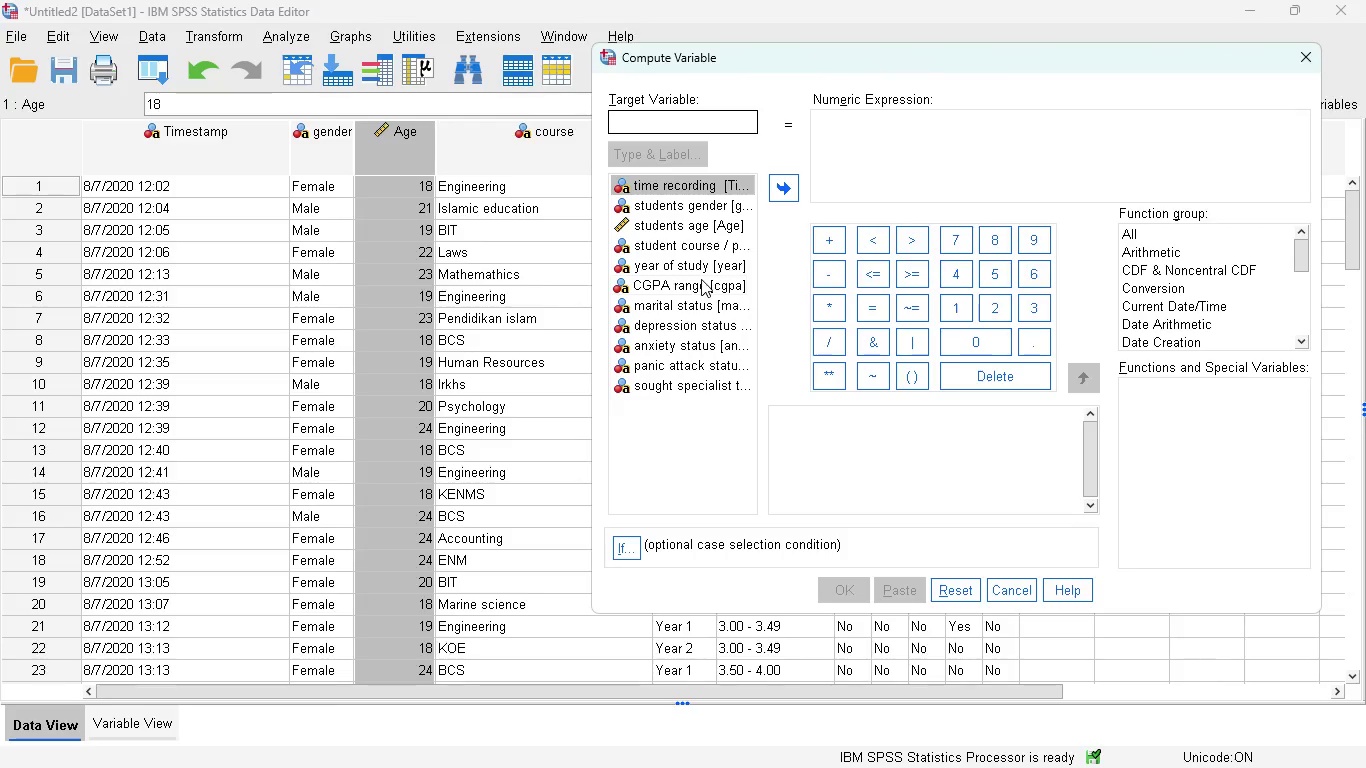 
wait(24.27)
 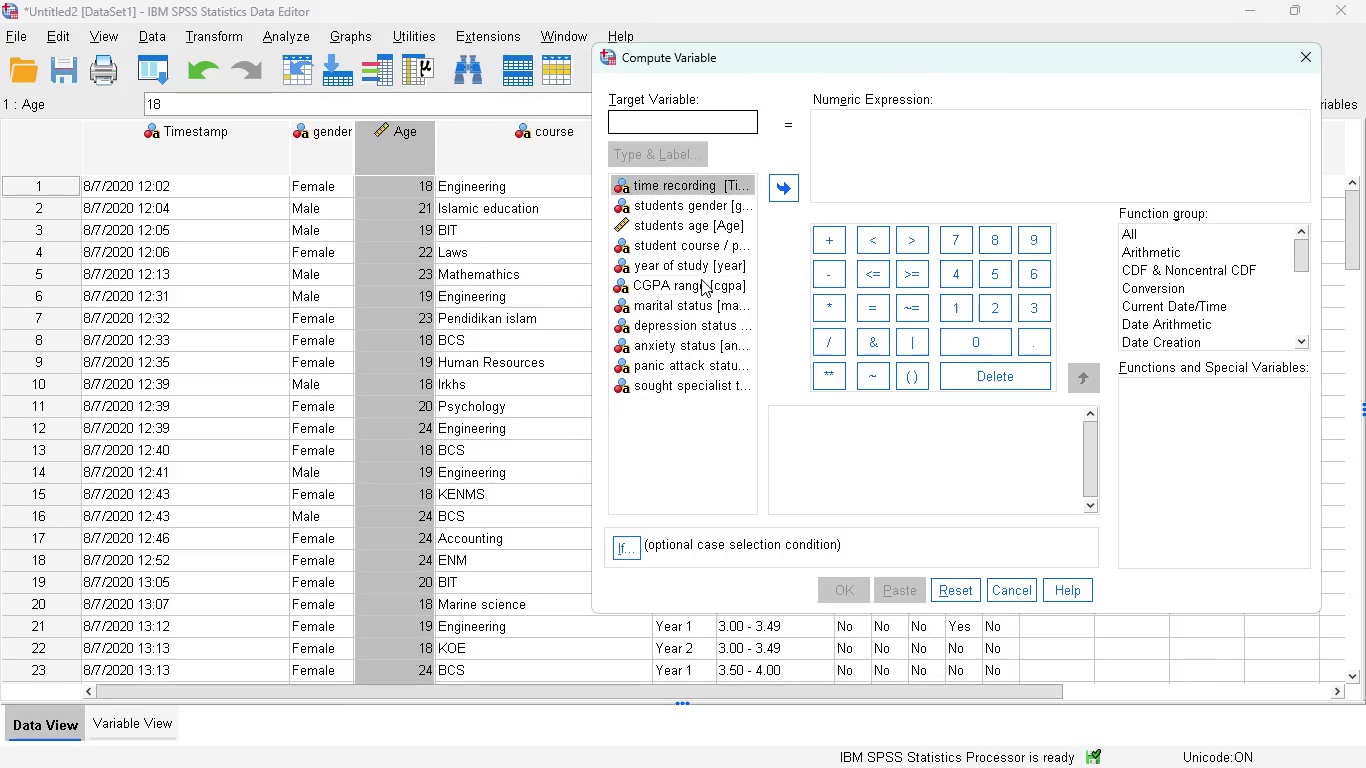 
left_click_drag(start_coordinate=[911, 65], to_coordinate=[767, 98])
 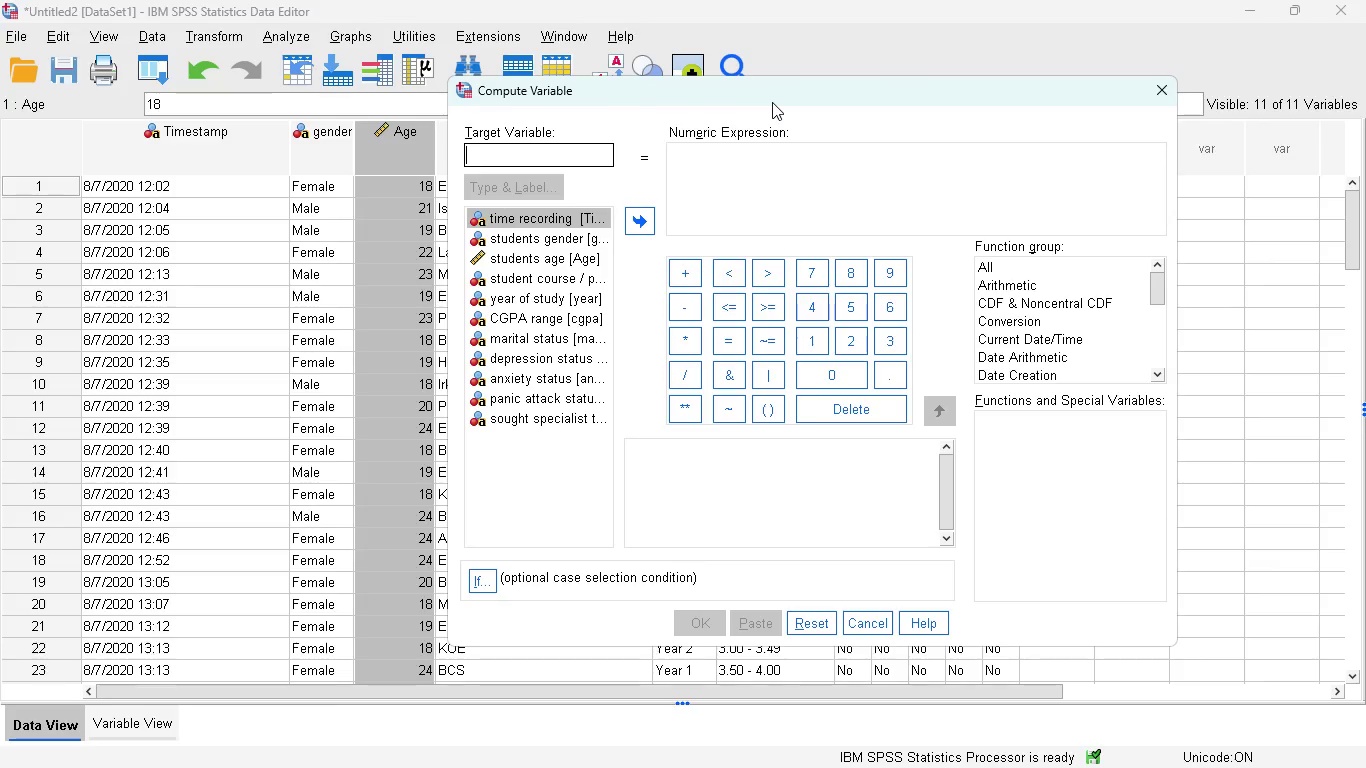 
wait(17.81)
 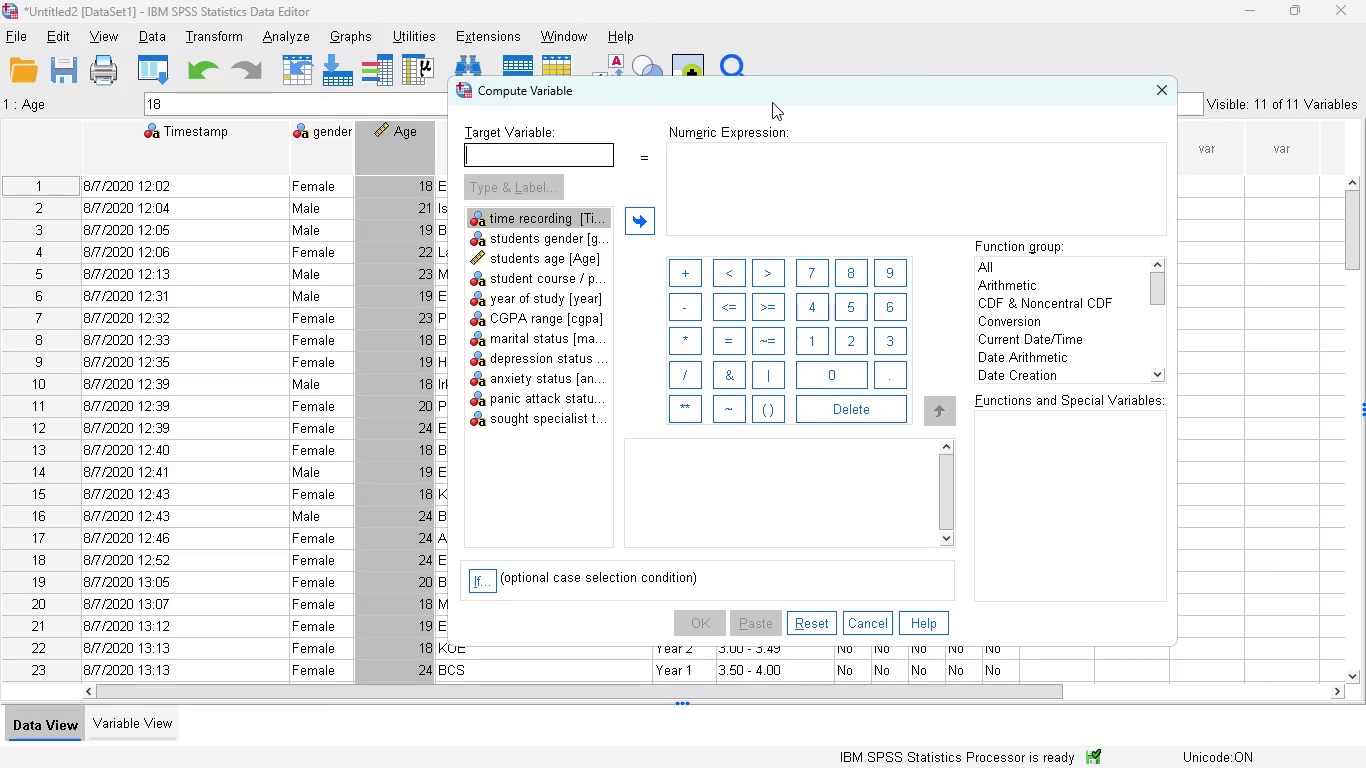 
type(pre_emotional)
 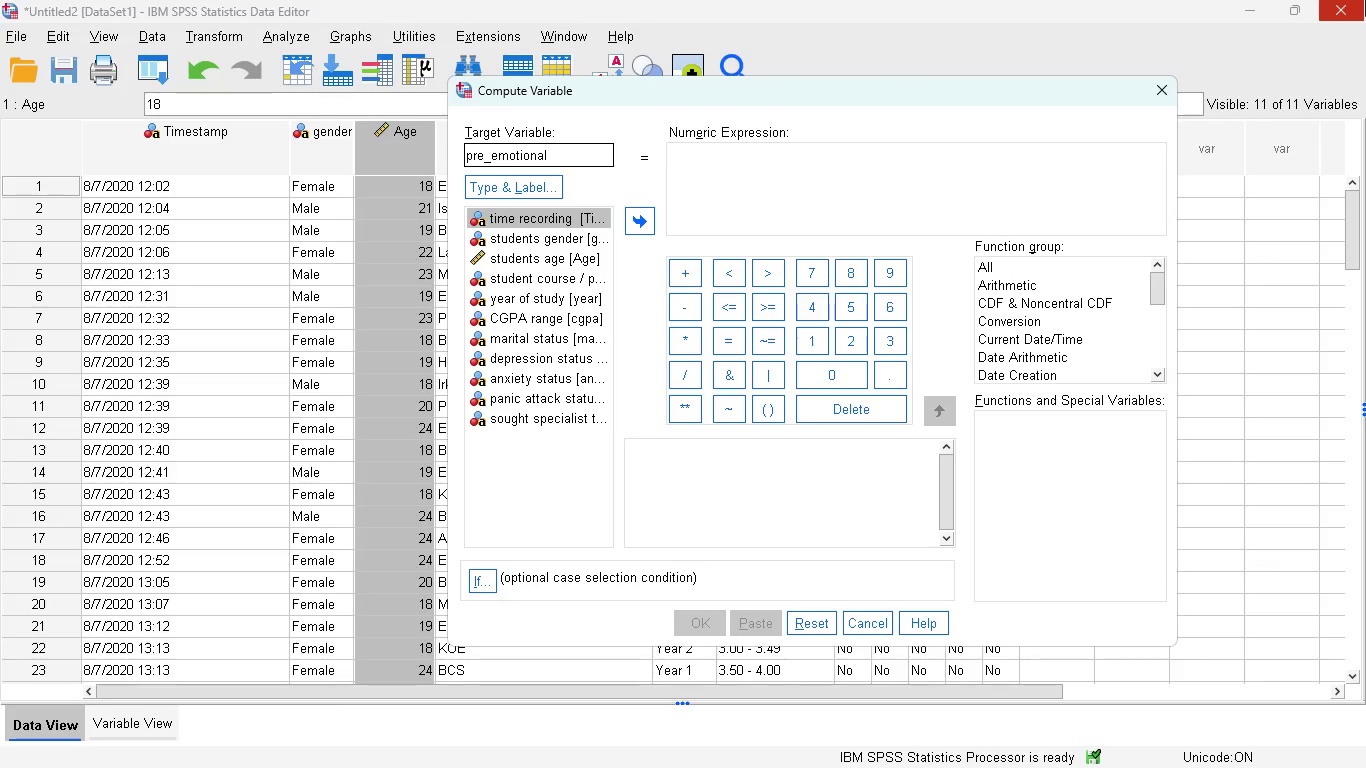 
left_click([733, 177])
 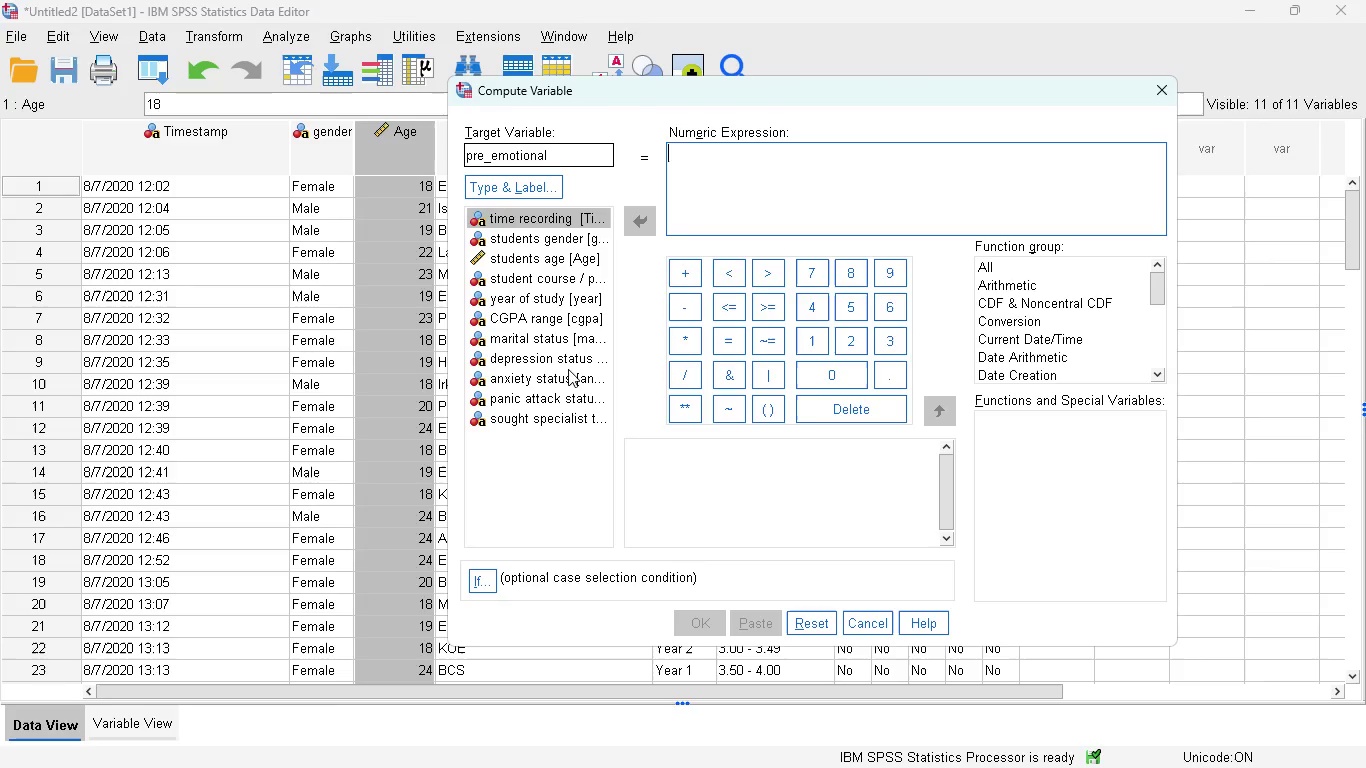 
left_click([545, 361])
 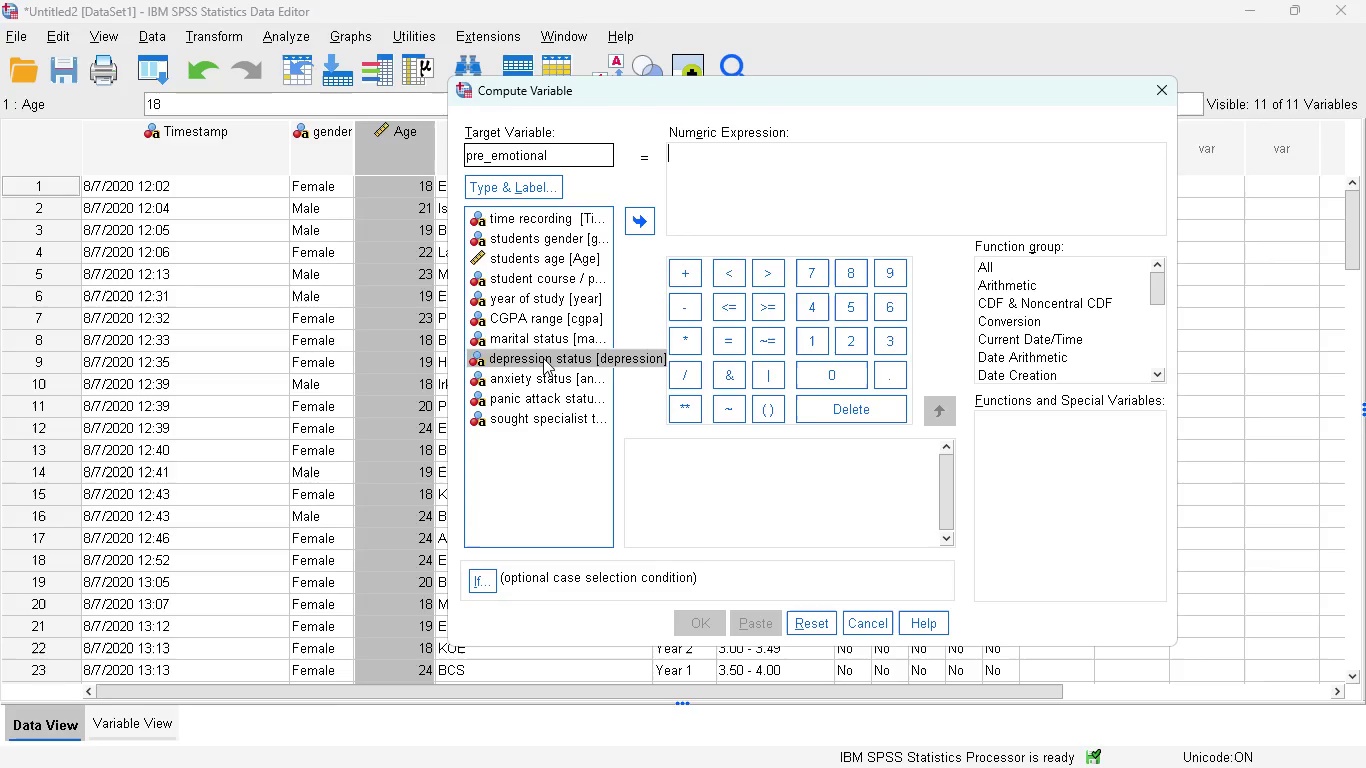 
left_click([645, 227])
 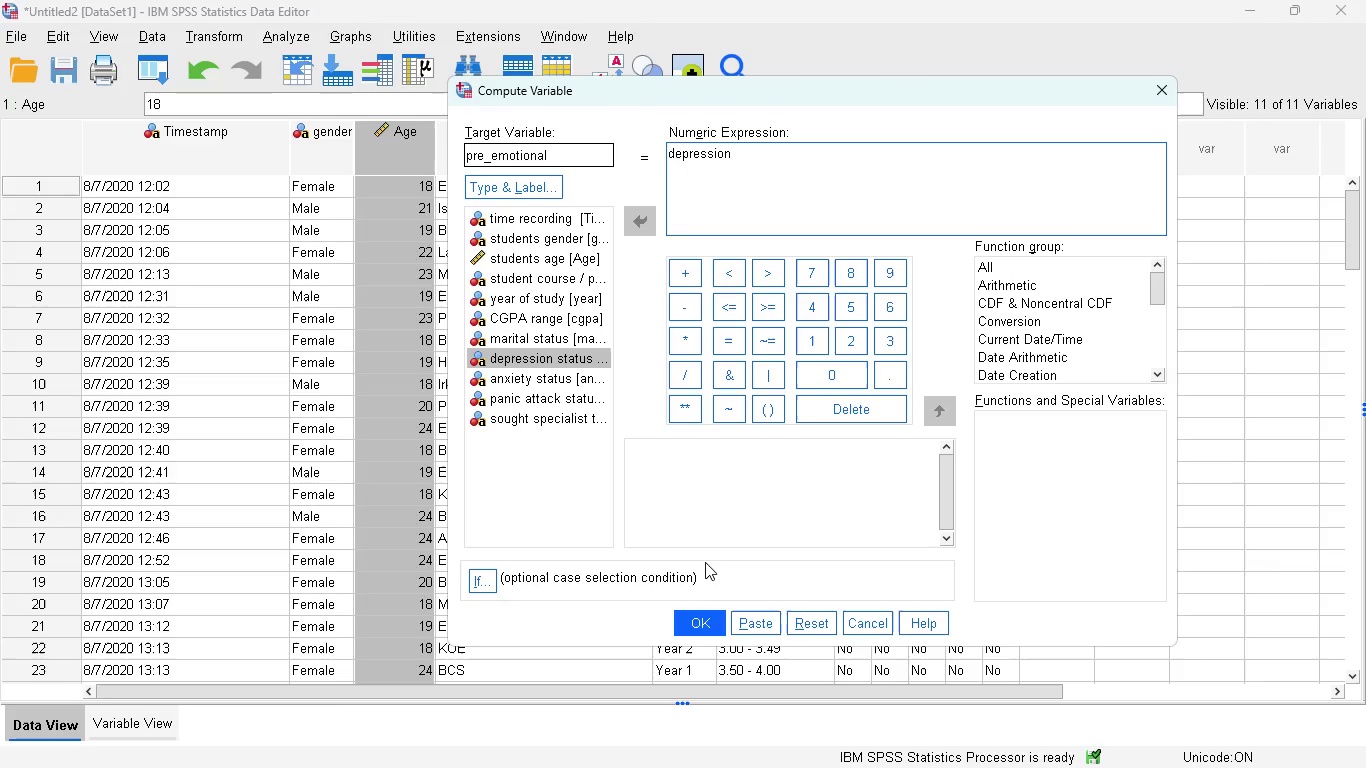 
wait(27.42)
 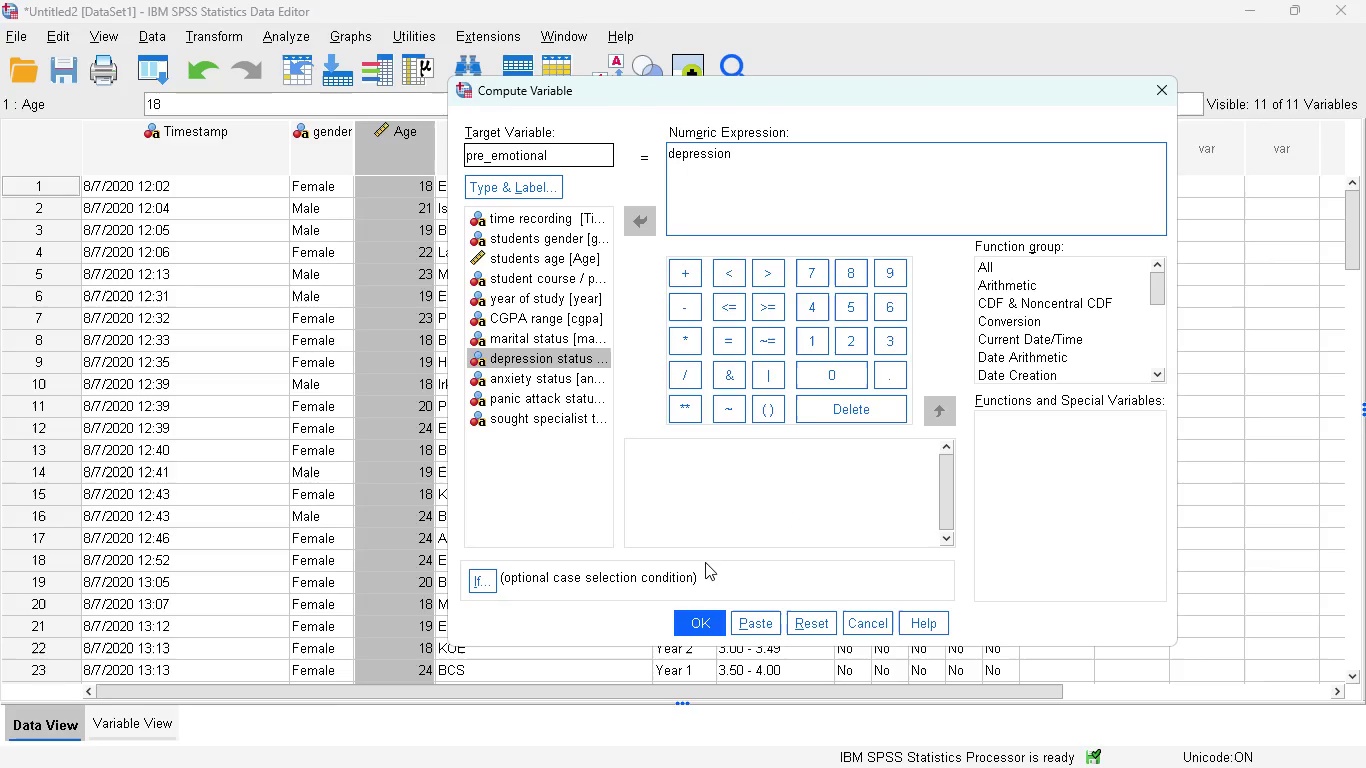 
left_click([754, 620])
 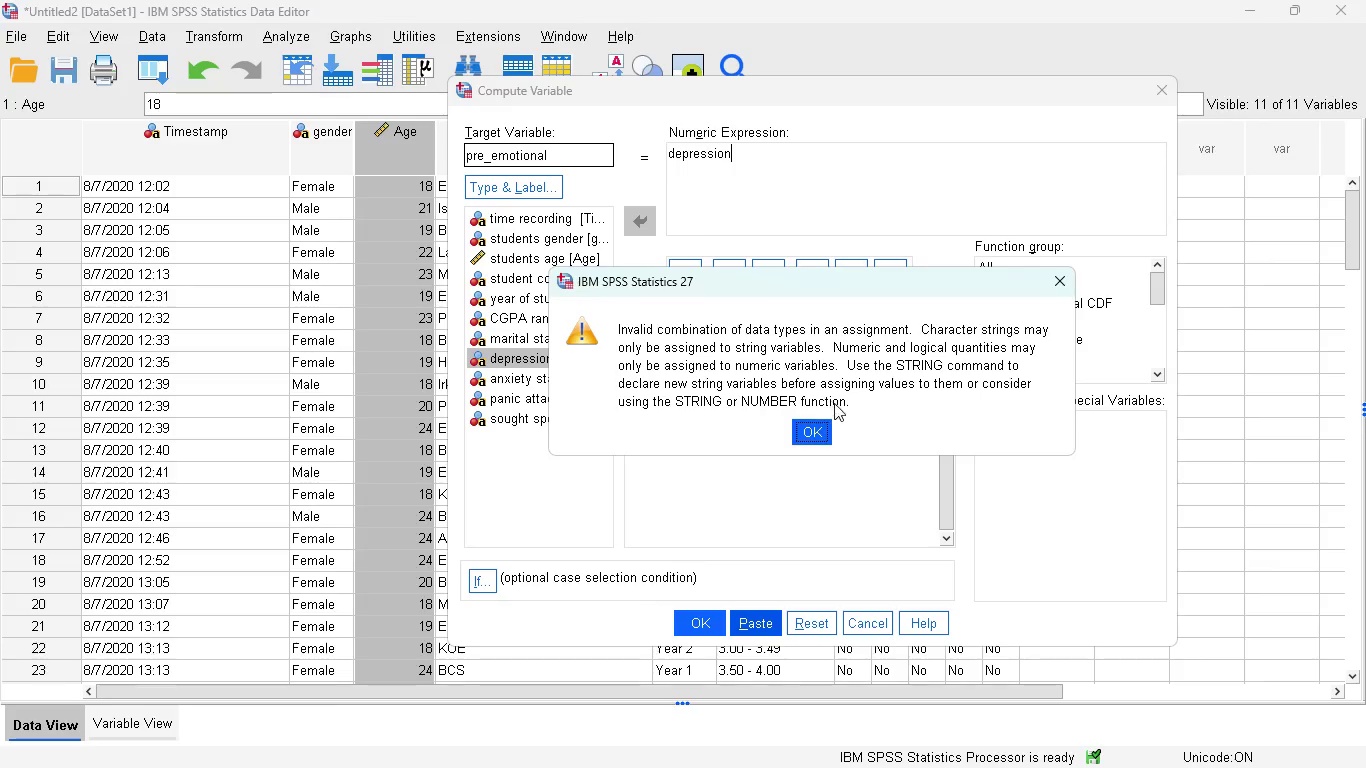 
wait(24.69)
 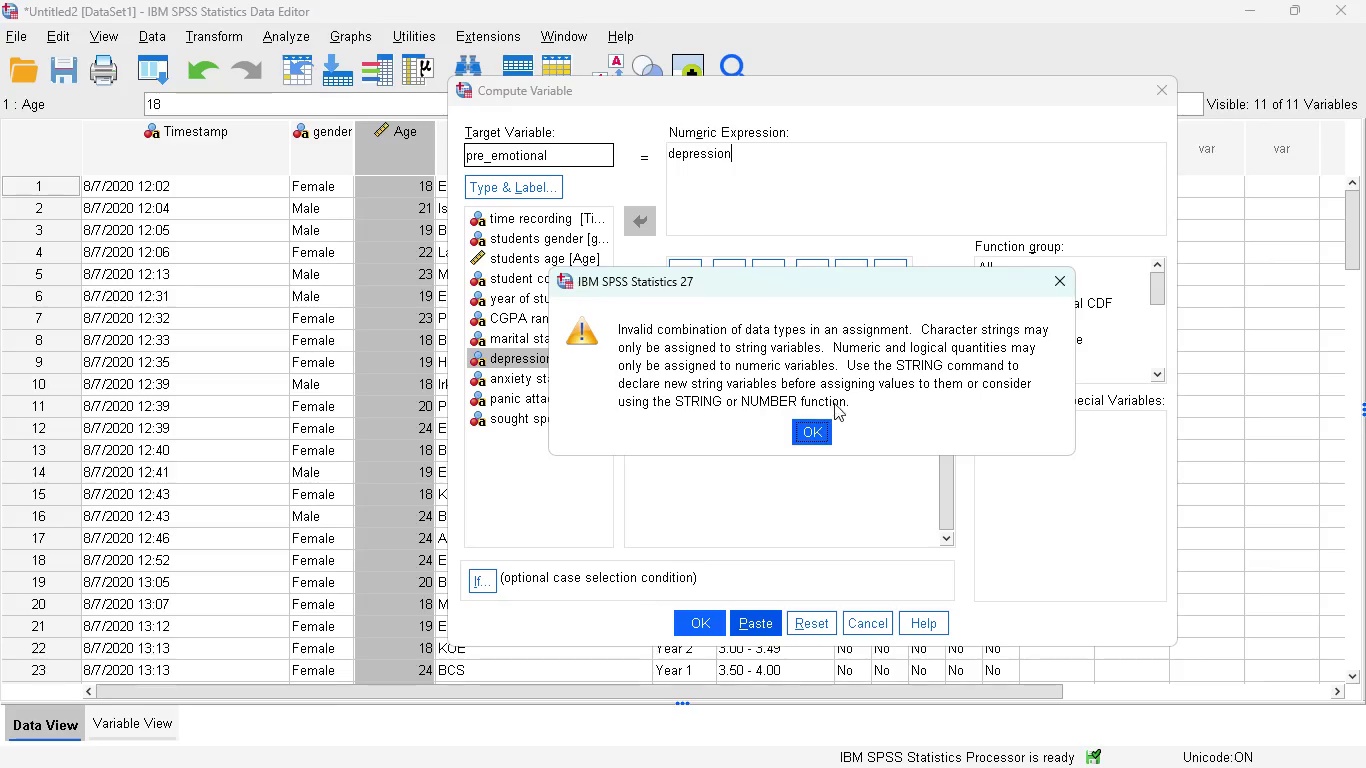 
left_click([818, 431])
 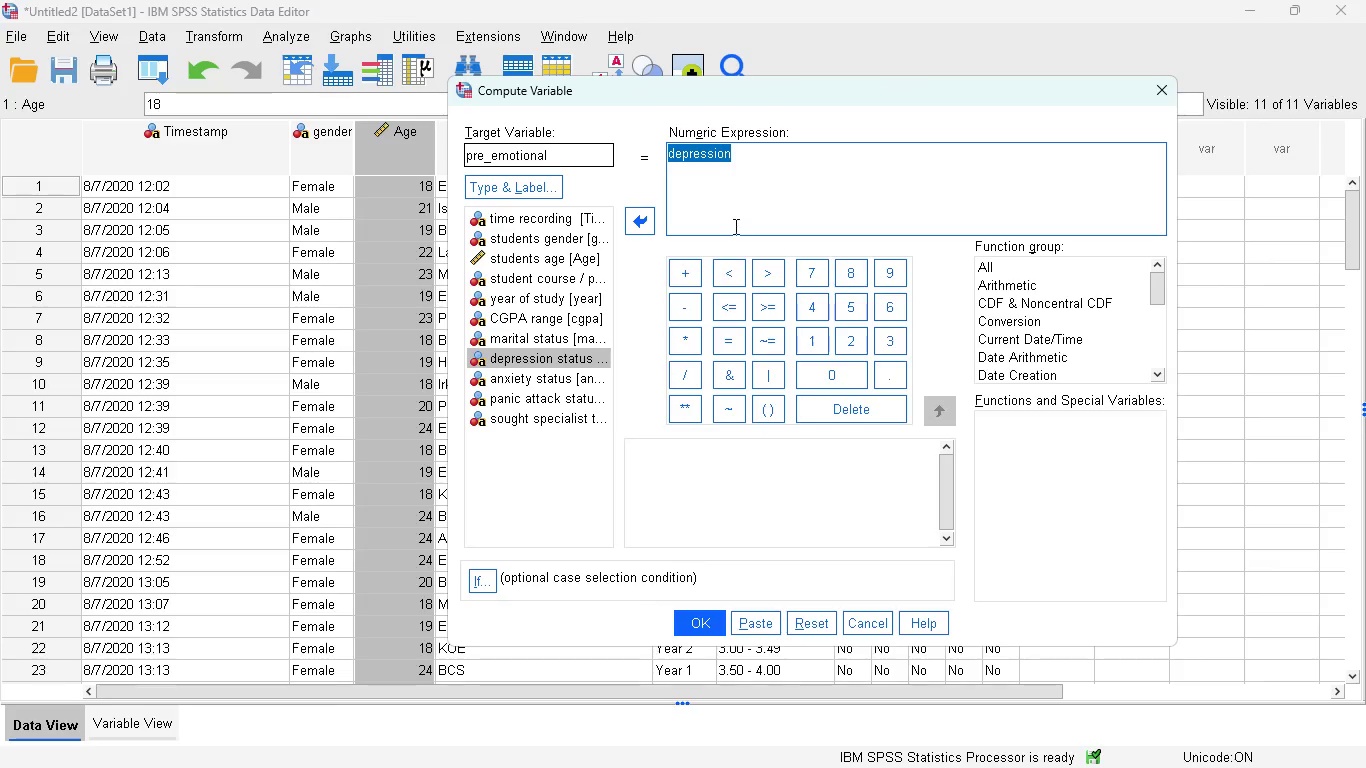 
key(Shift+9)
 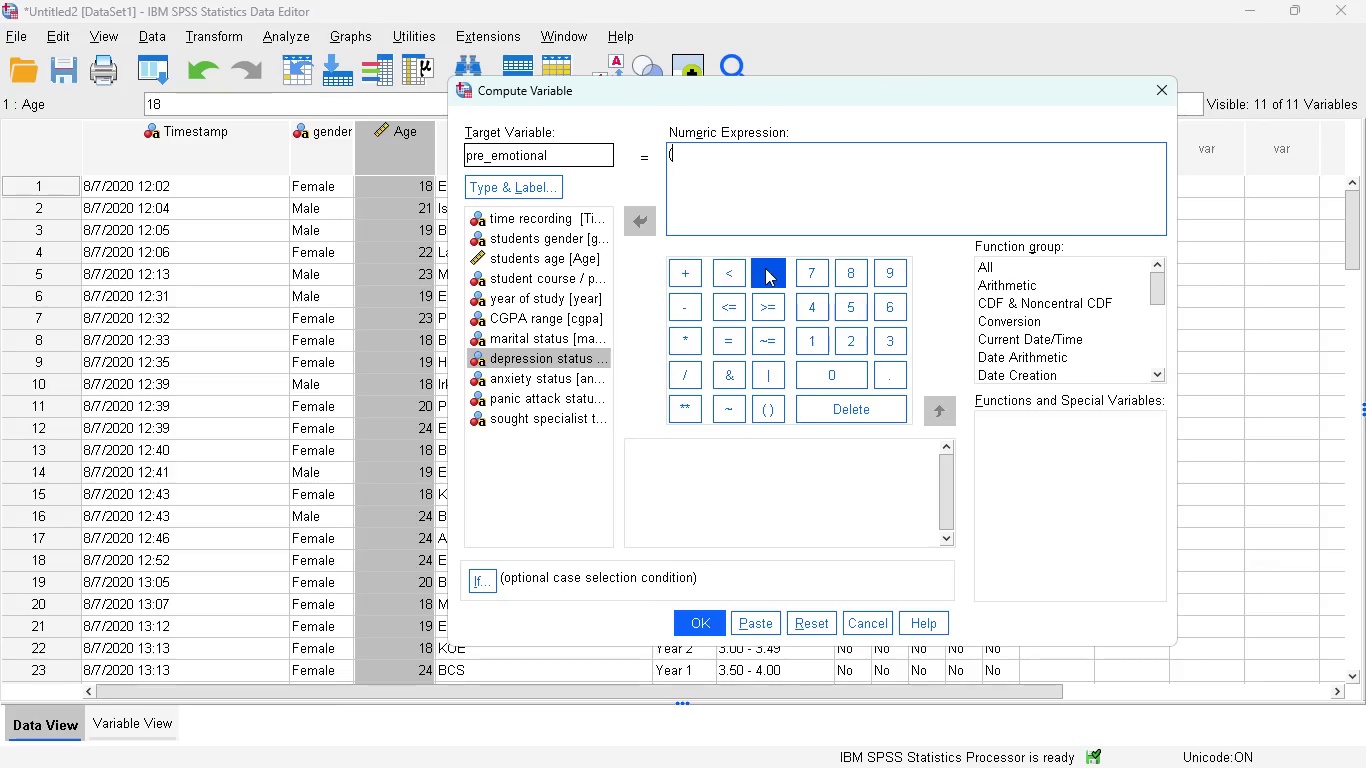 
key(S)
 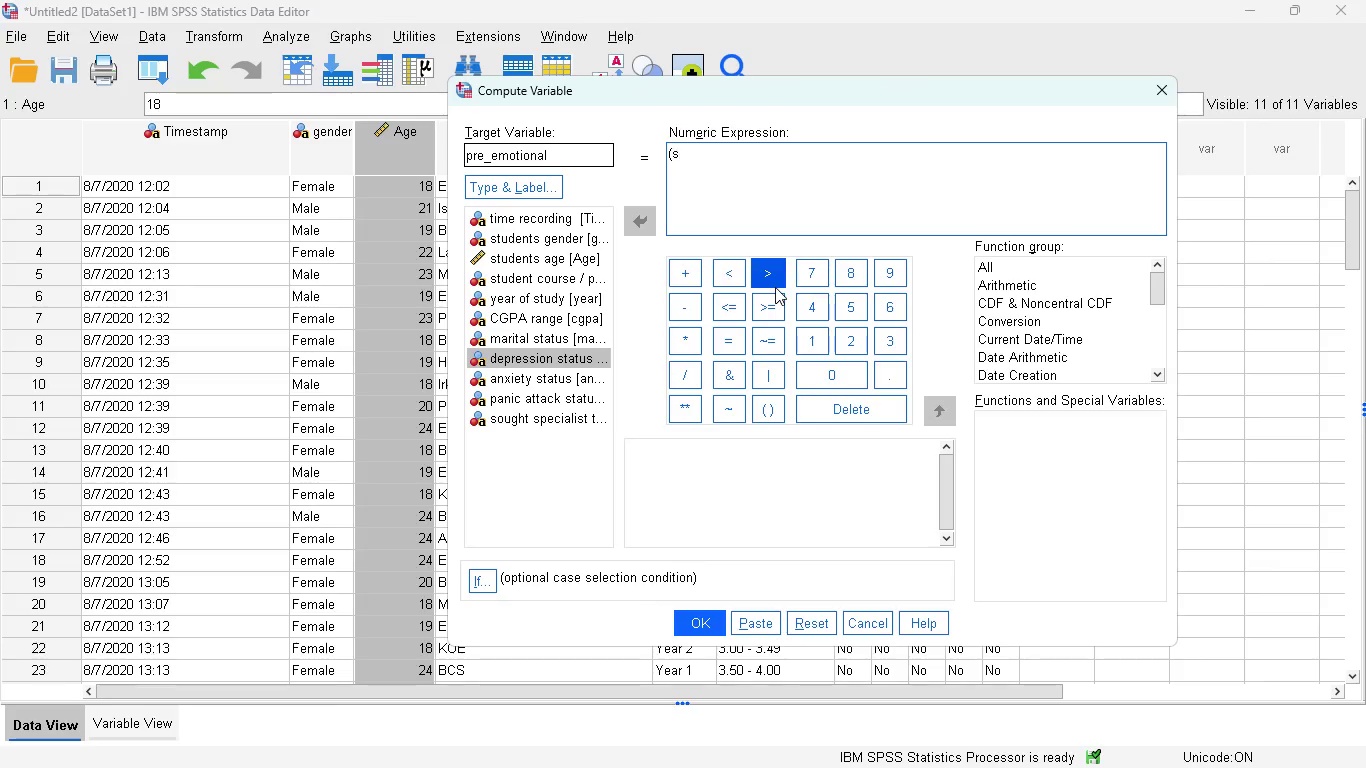 
key(Backspace)
 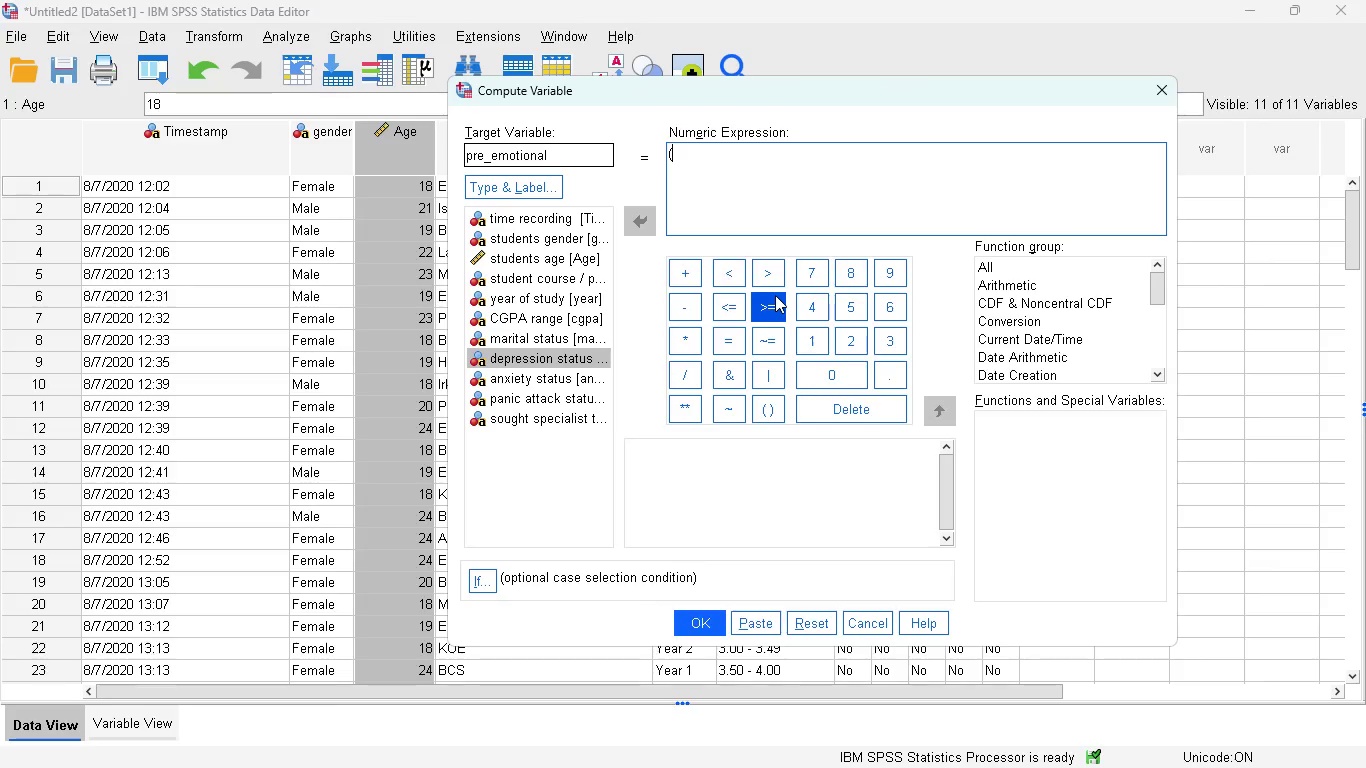 
key(Backspace)
 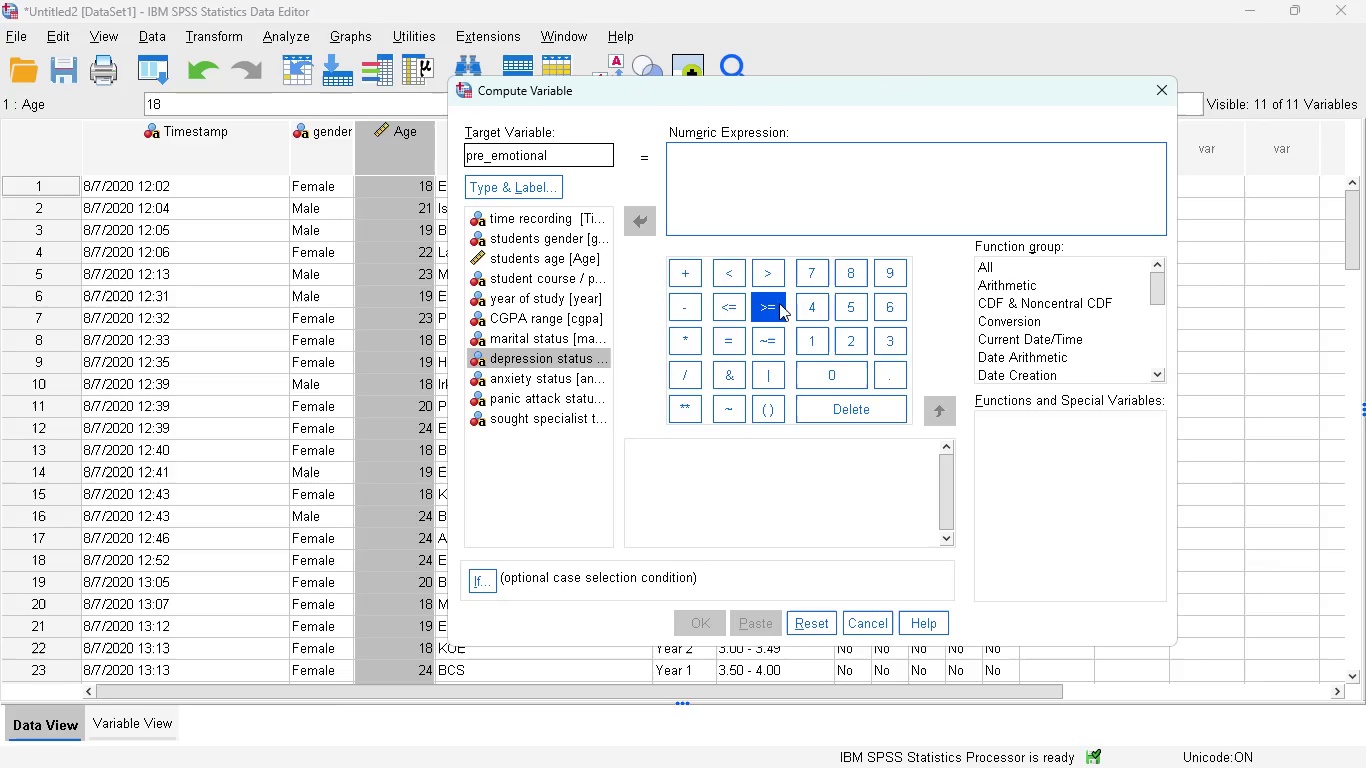 
type(STRING()
 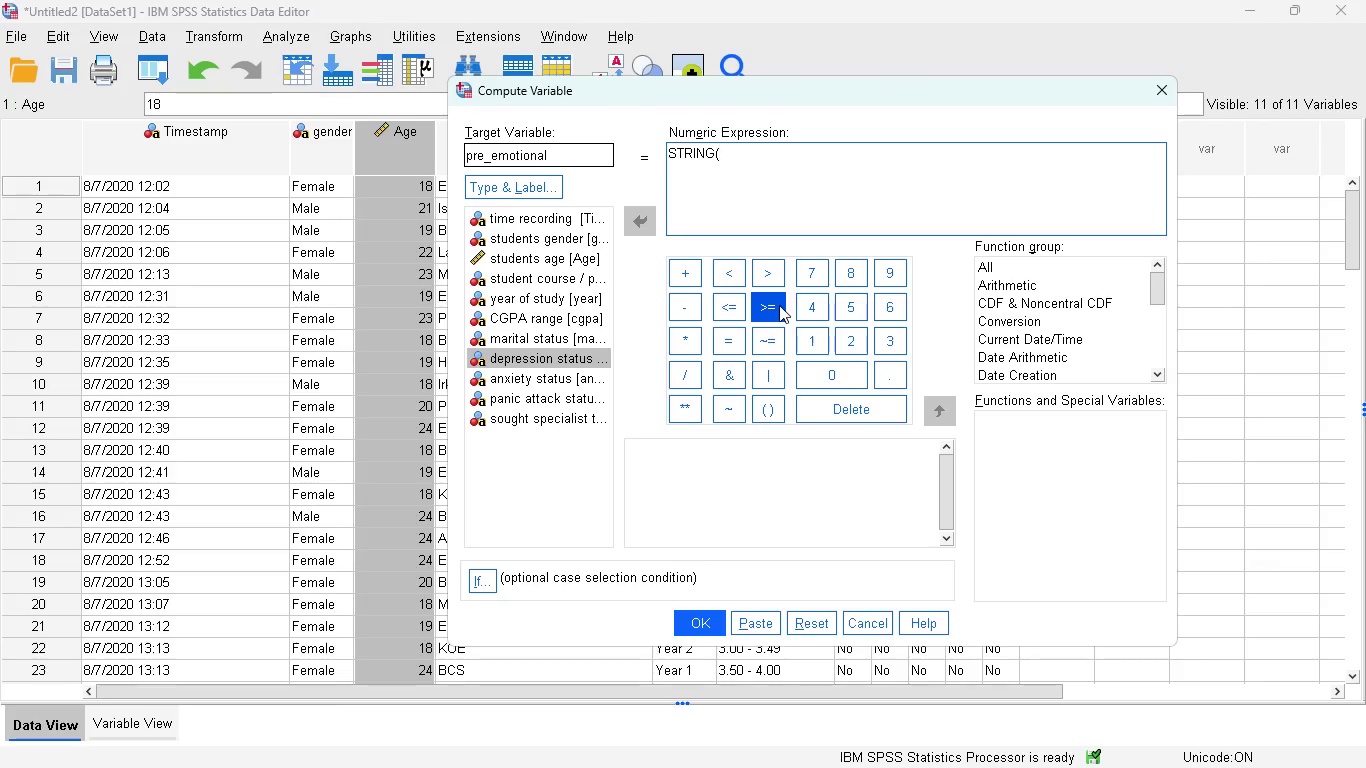 
hold_key(key=Backspace, duration=0.86)
 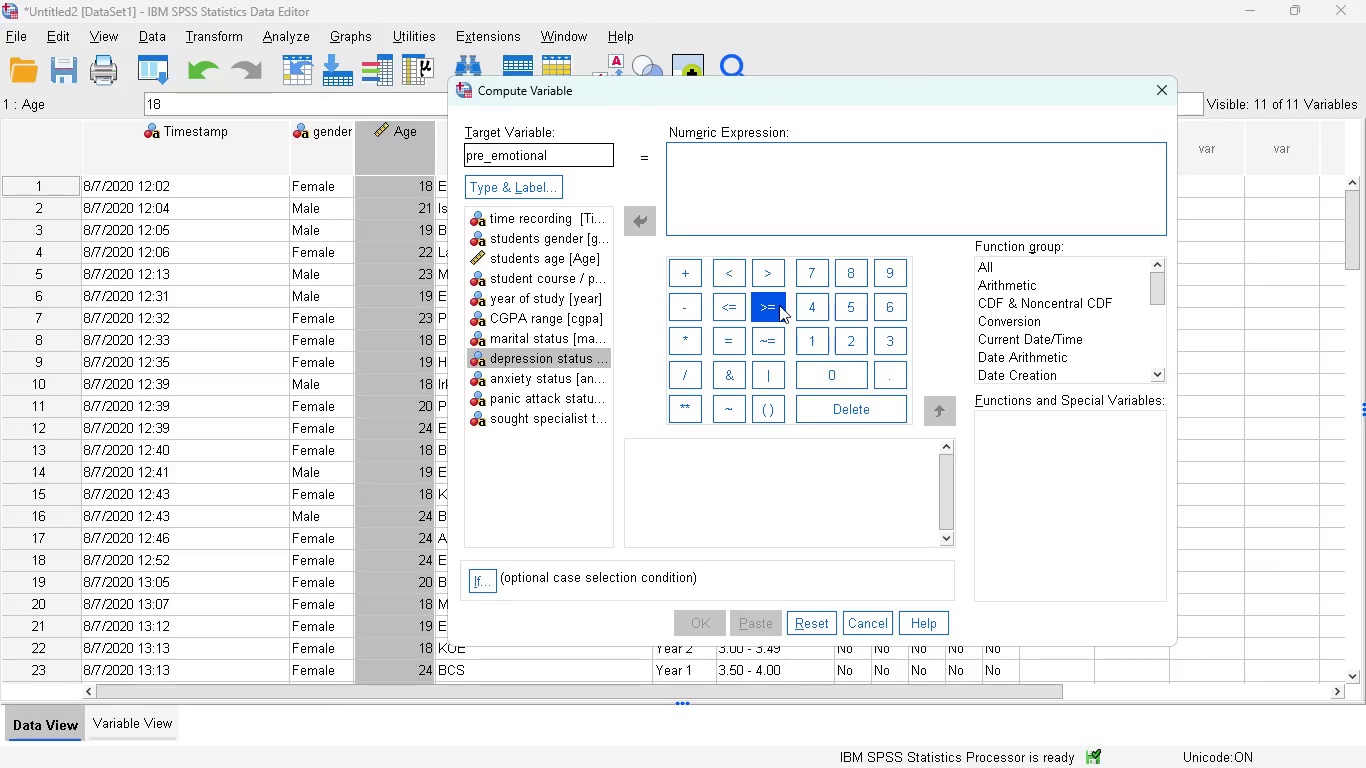 
type(Num)
key(Backspace)
key(Backspace)
key(Backspace)
type(numv)
key(Backspace)
type(ber()
 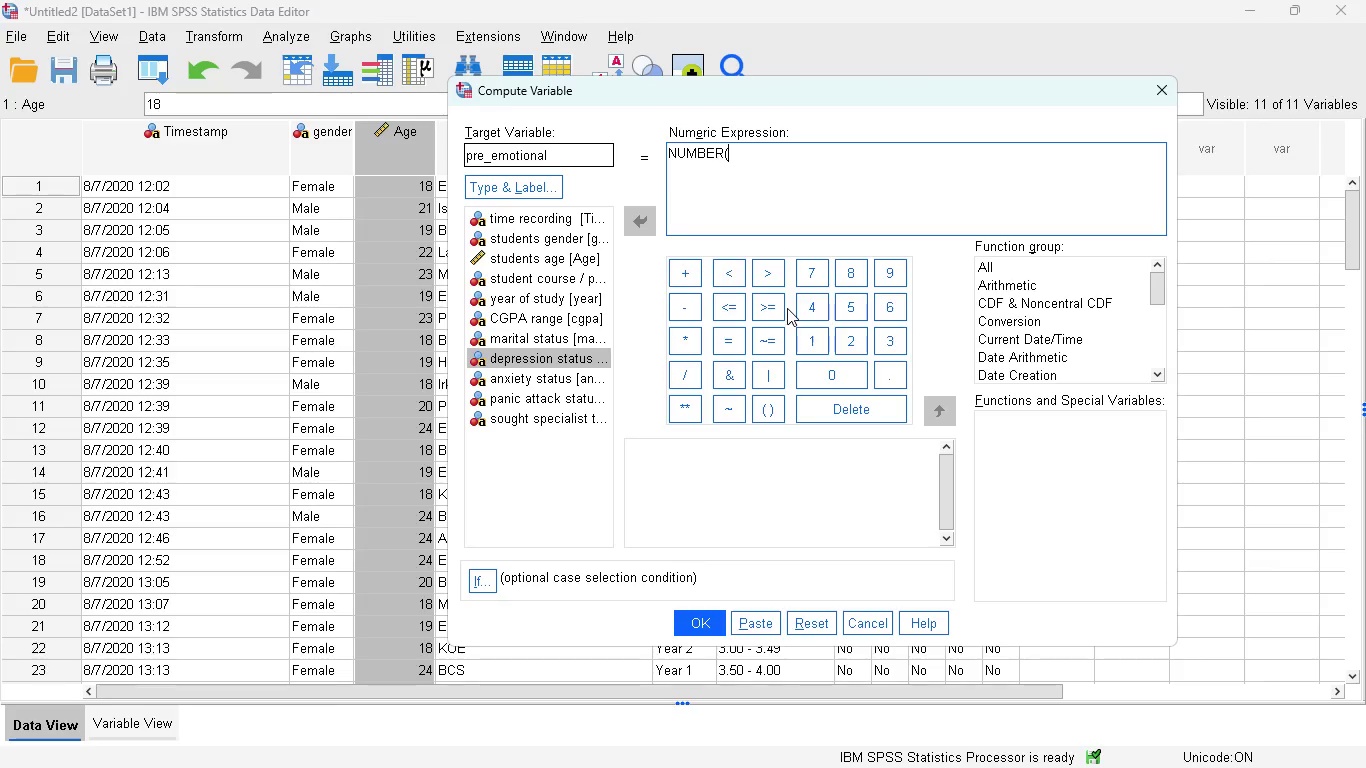 
double_click([559, 355])
 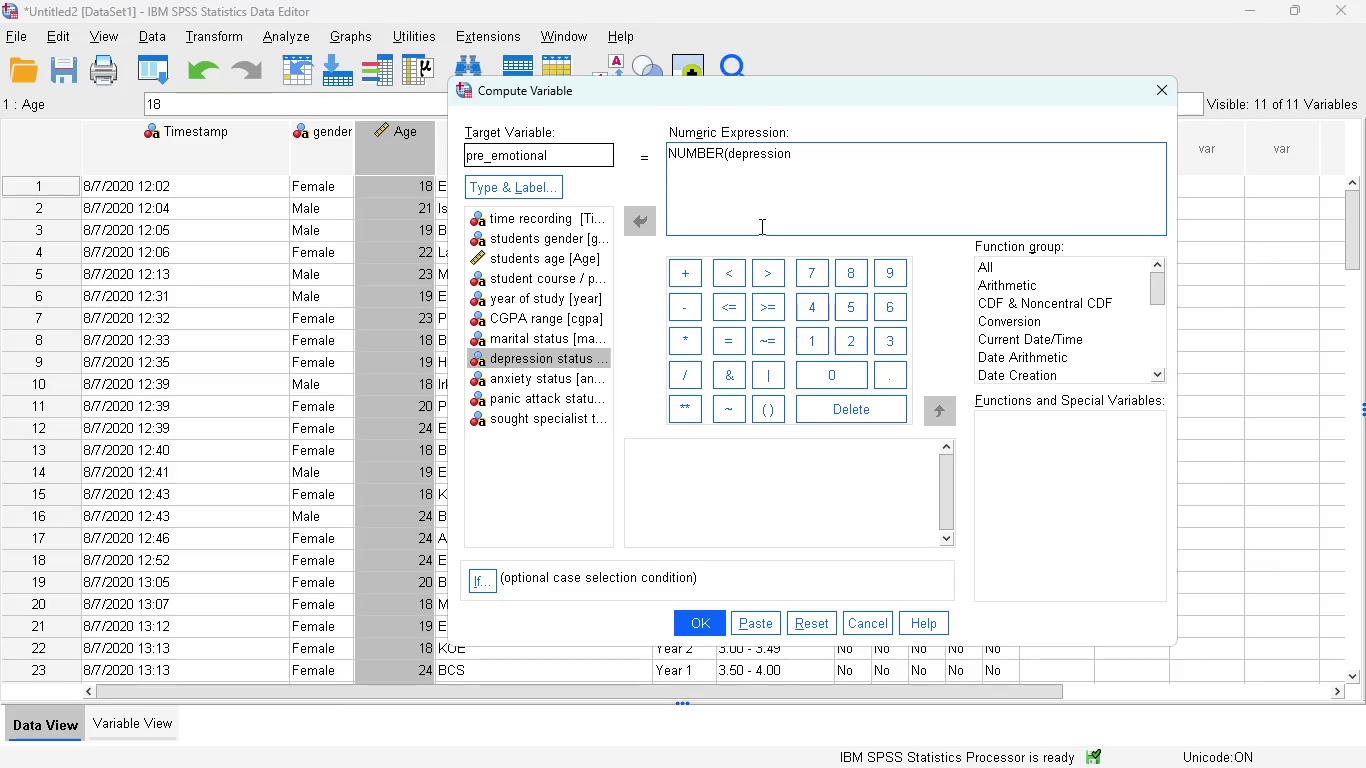 
key(Shift+0)
 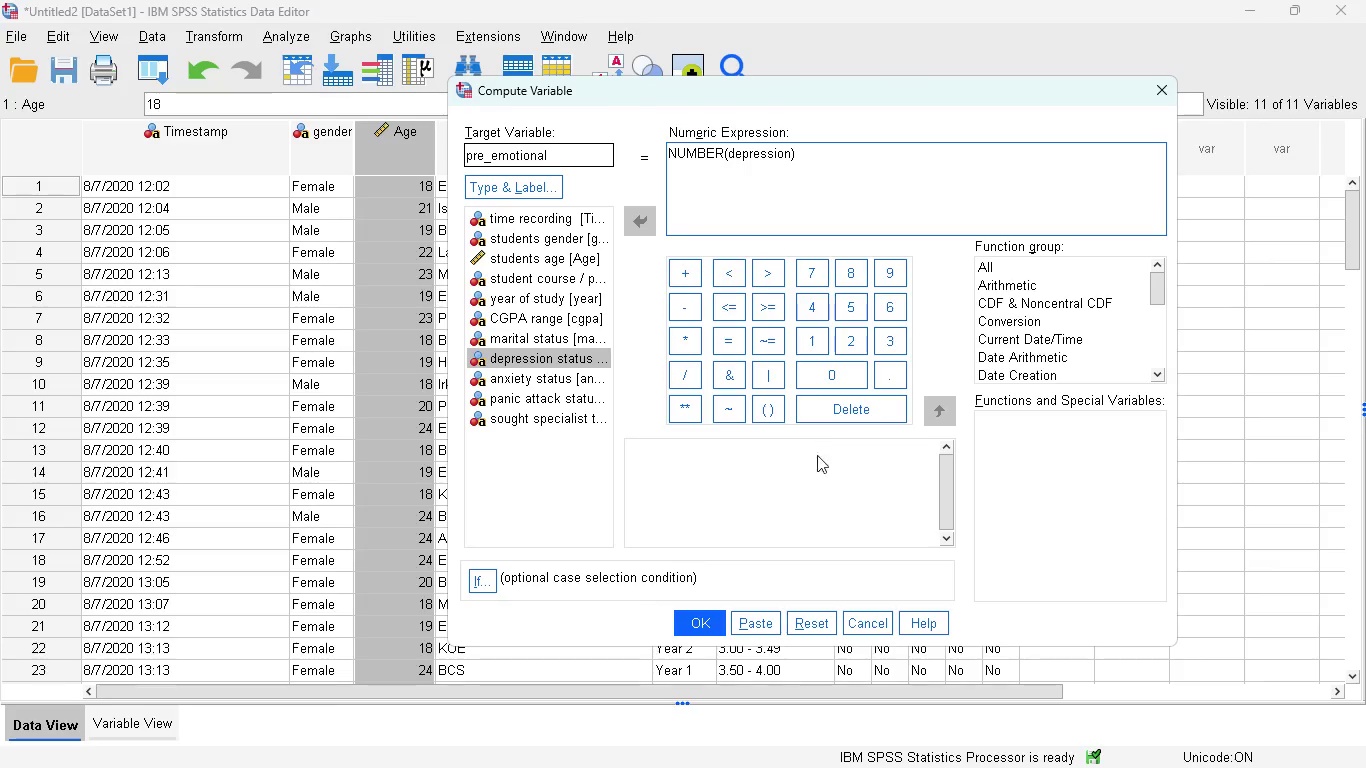 
left_click([763, 617])
 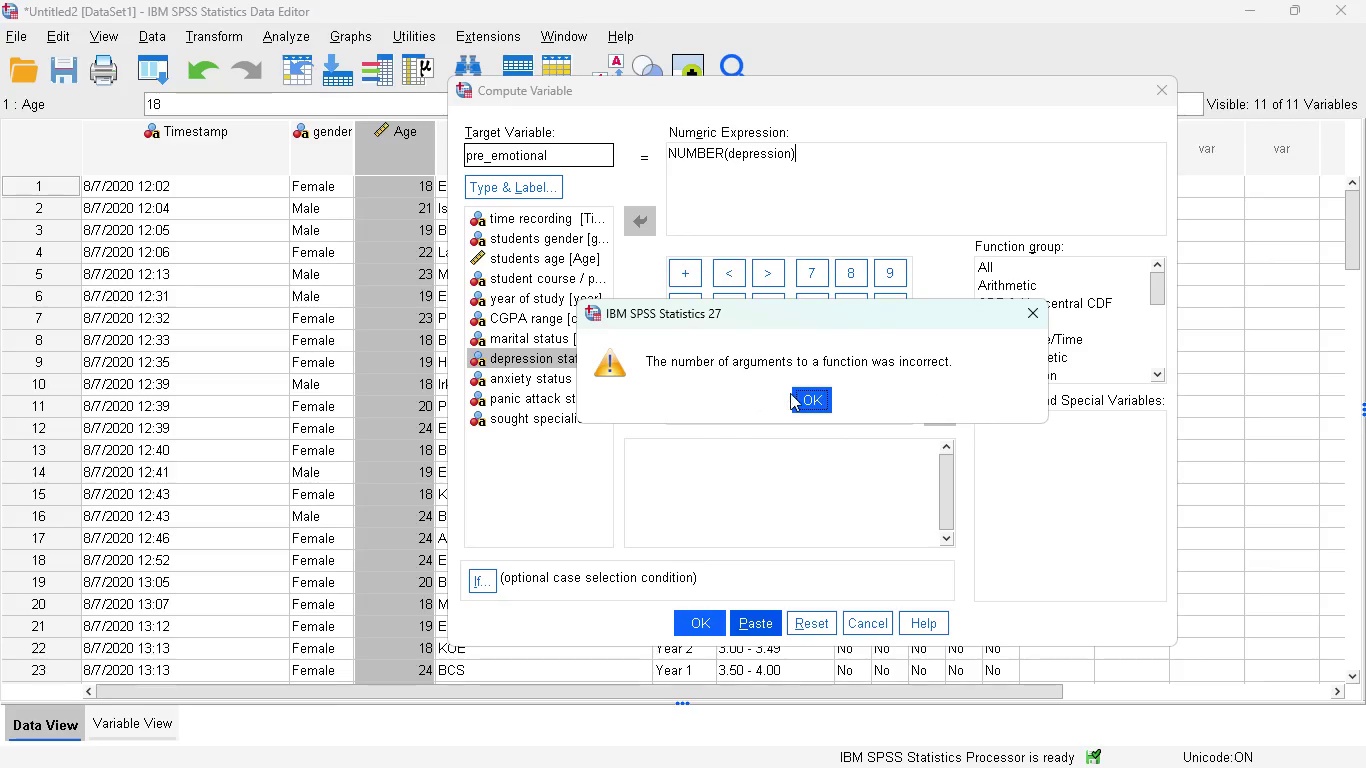 
left_click([812, 397])
 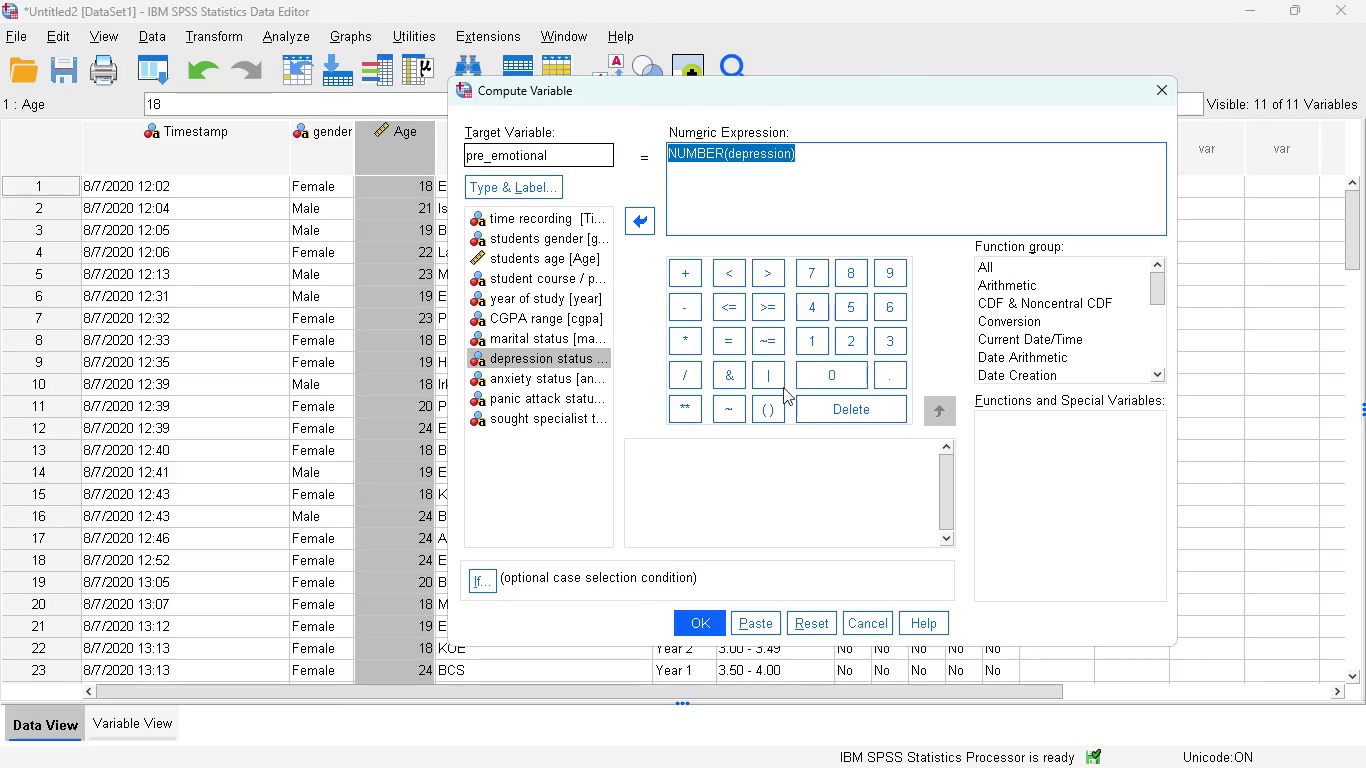 
scroll: coordinate [757, 392], scroll_direction: down, amount: 1.0
 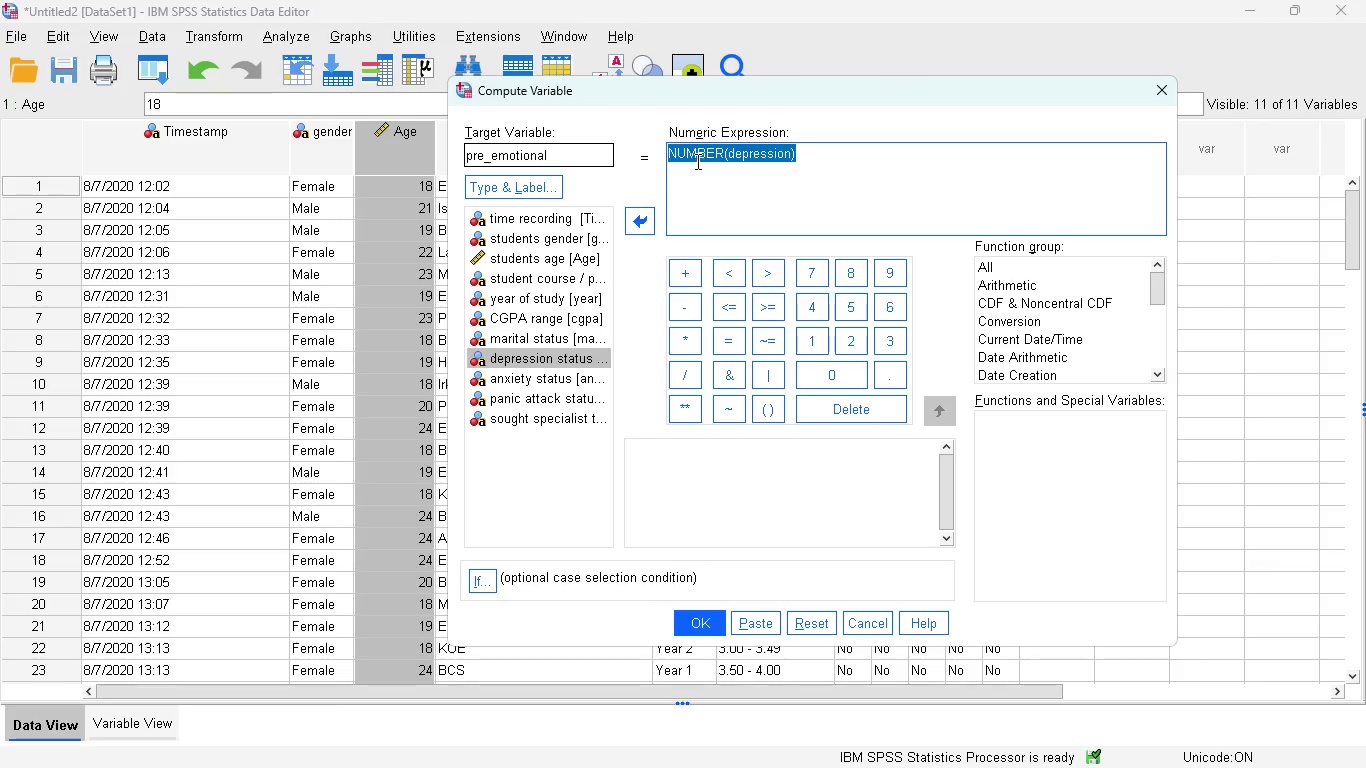 
left_click([694, 155])
 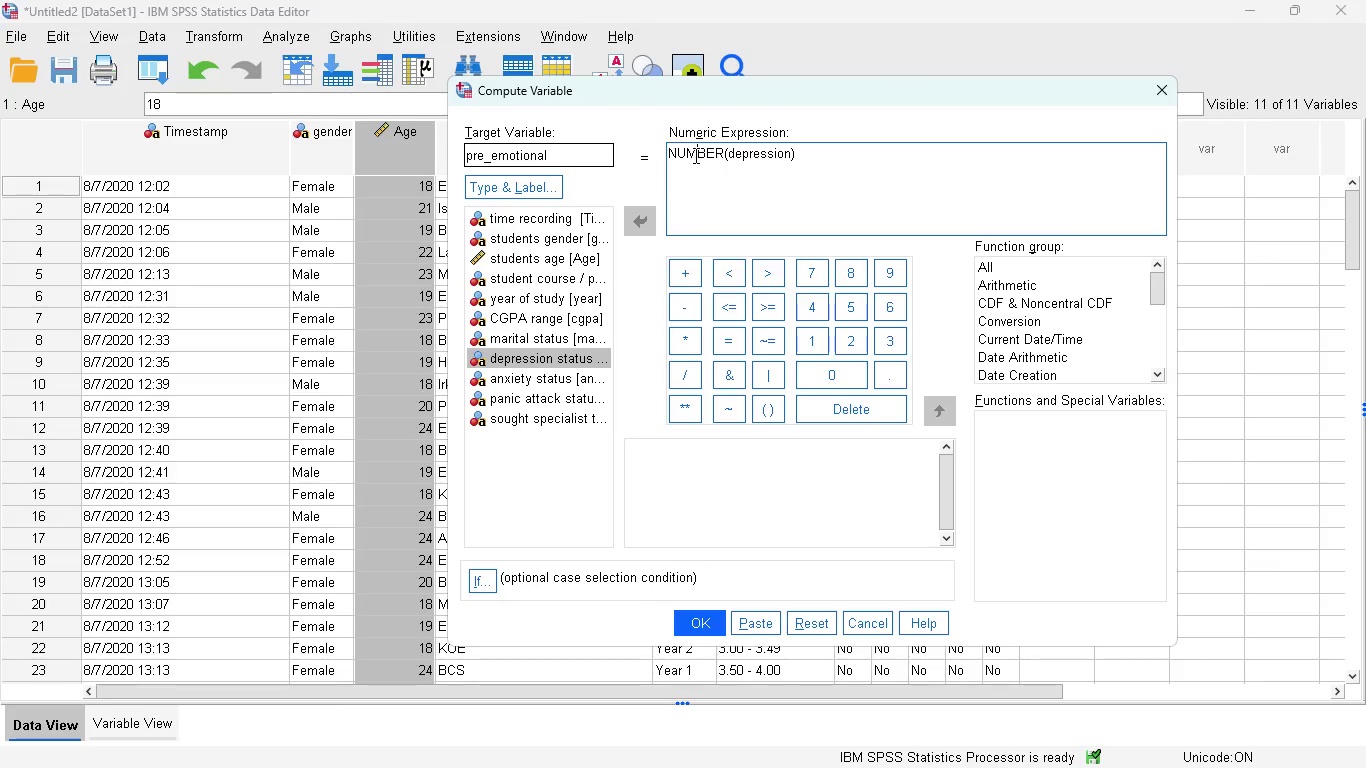 
double_click([694, 155])
 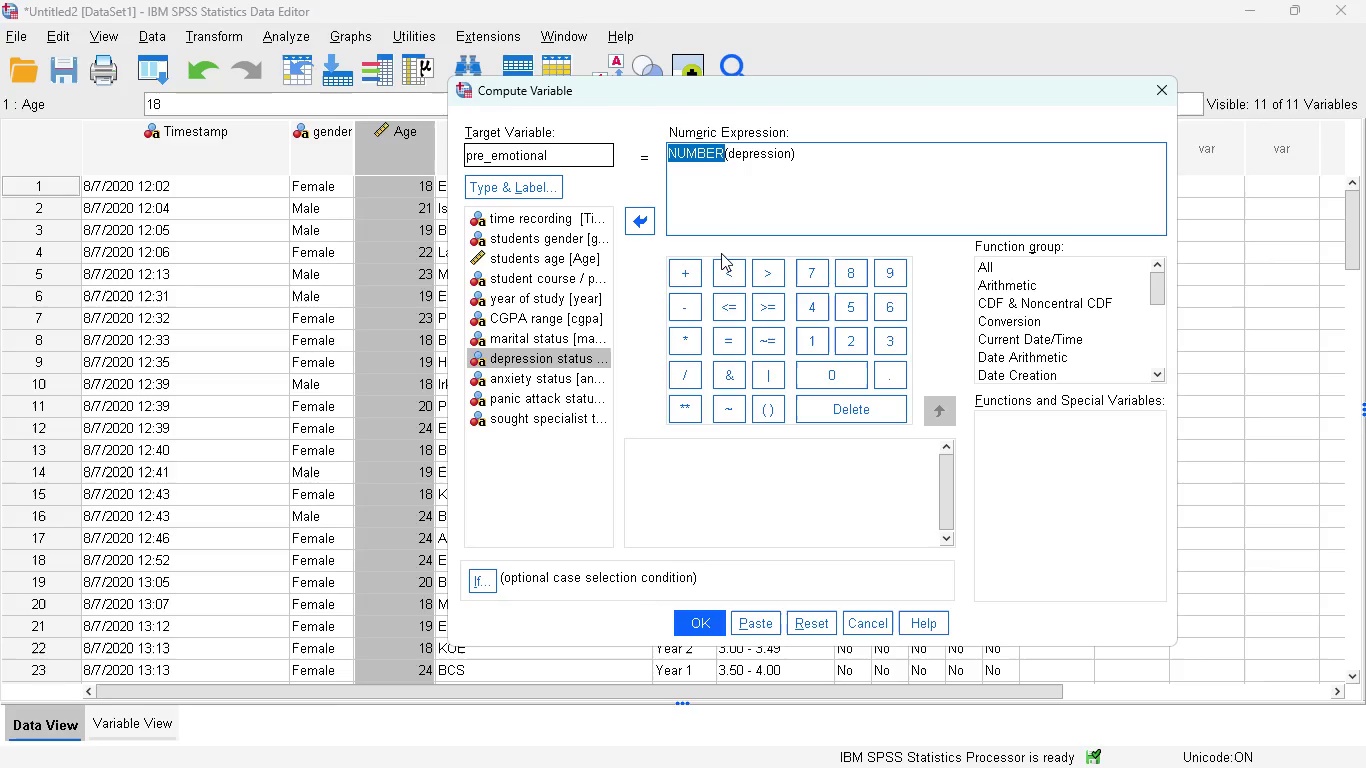 
type(string)
 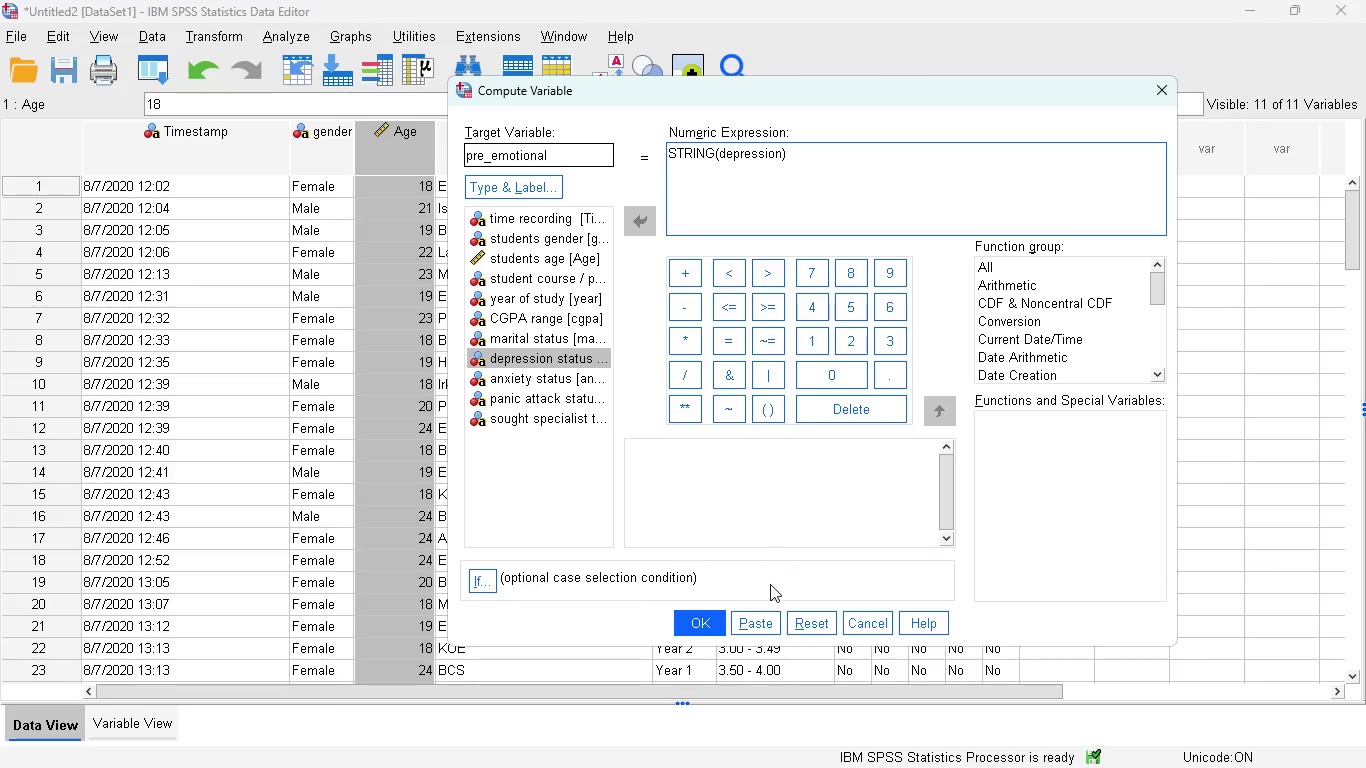 
left_click([750, 622])
 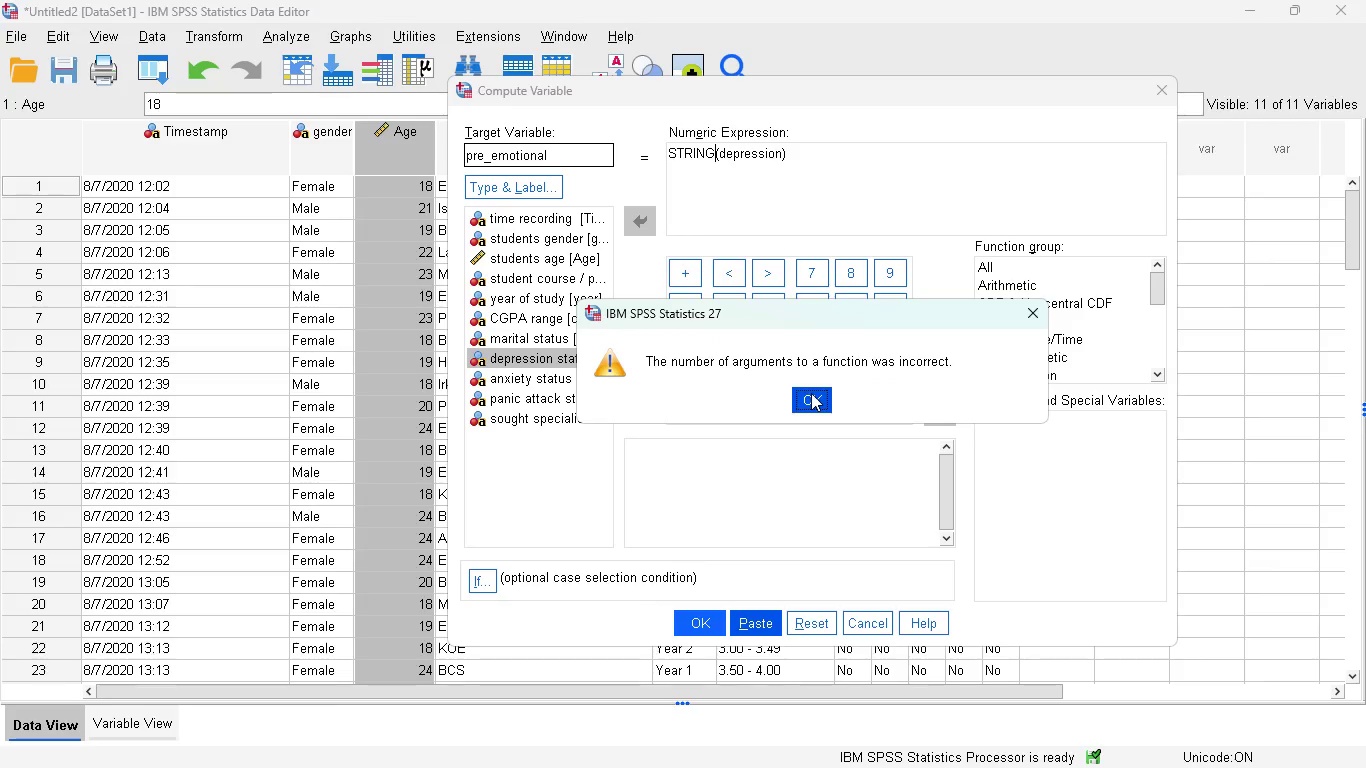 
left_click([811, 393])
 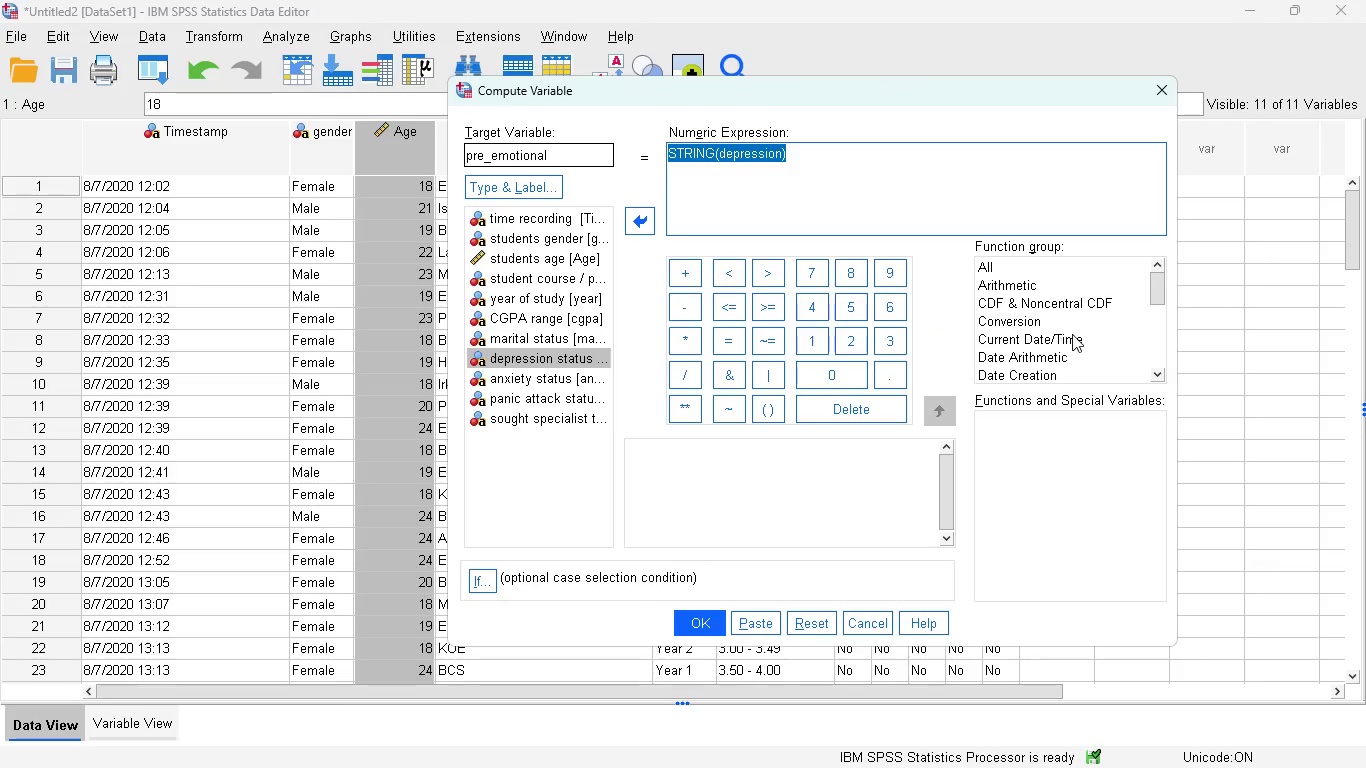 
scroll: coordinate [1069, 345], scroll_direction: down, amount: 3.0
 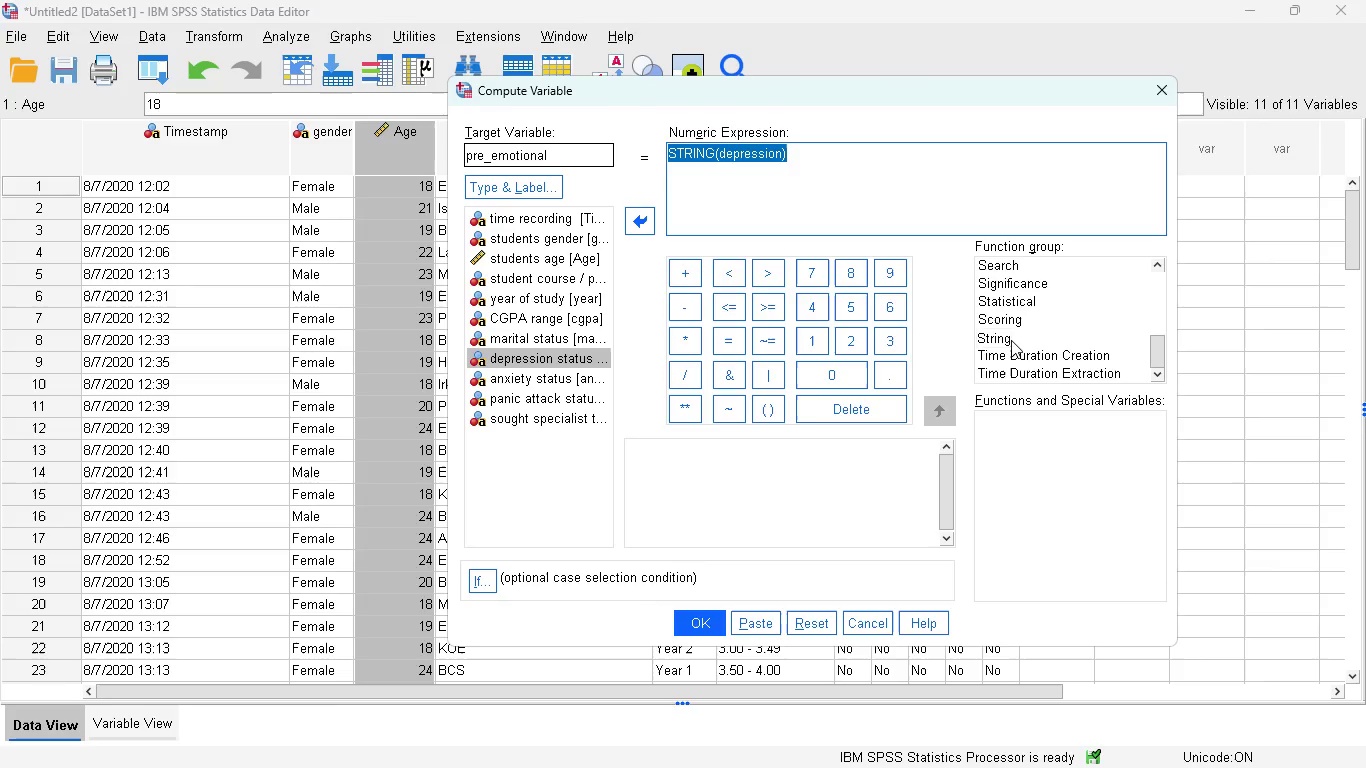 
left_click([1004, 330])
 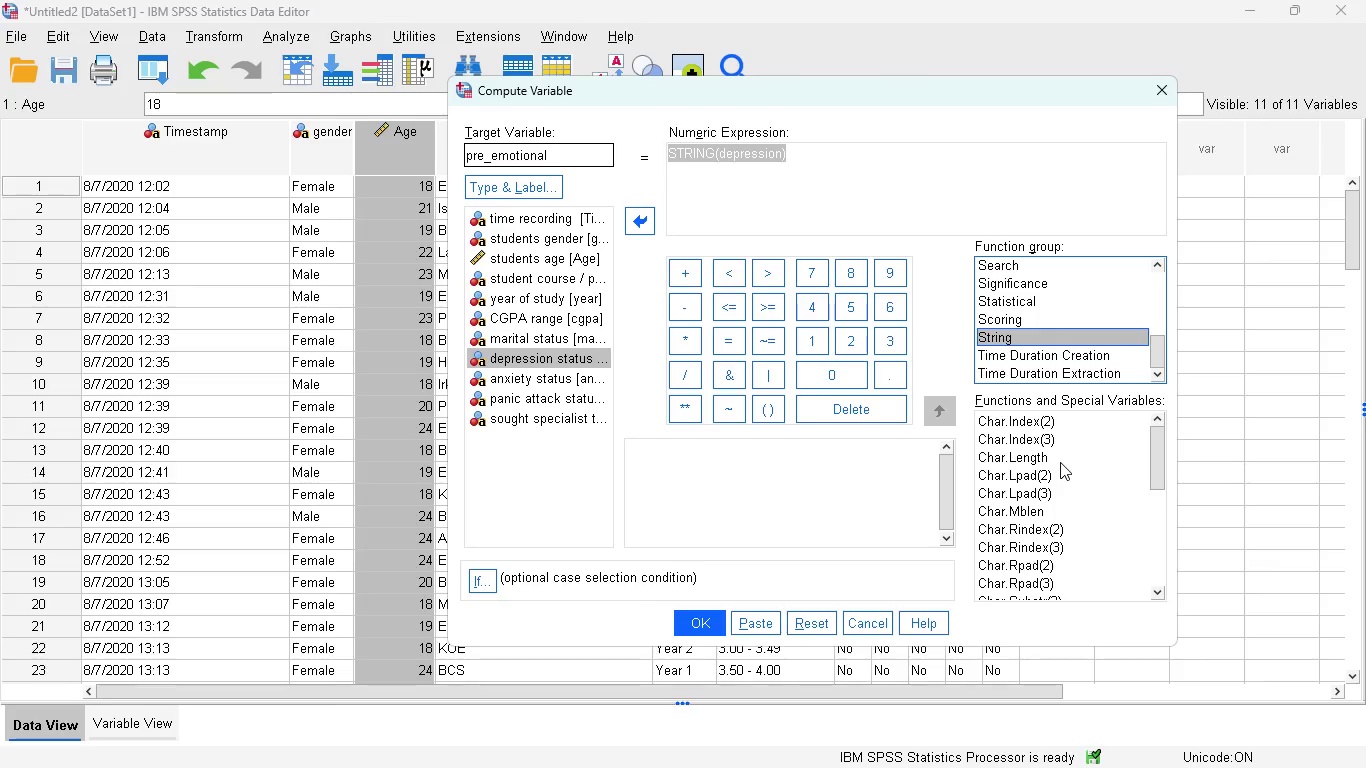 
scroll: coordinate [1060, 462], scroll_direction: down, amount: 8.0
 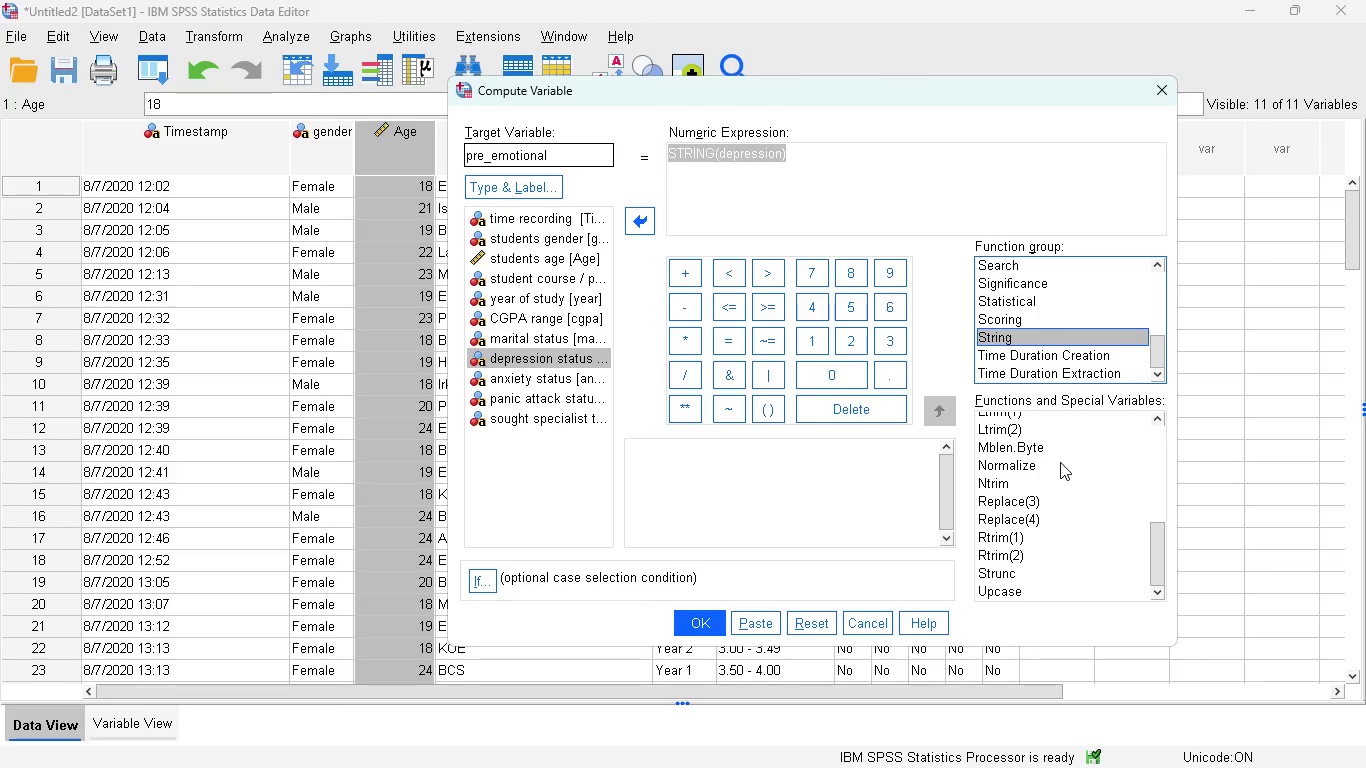 
scroll: coordinate [1060, 462], scroll_direction: up, amount: 7.0
 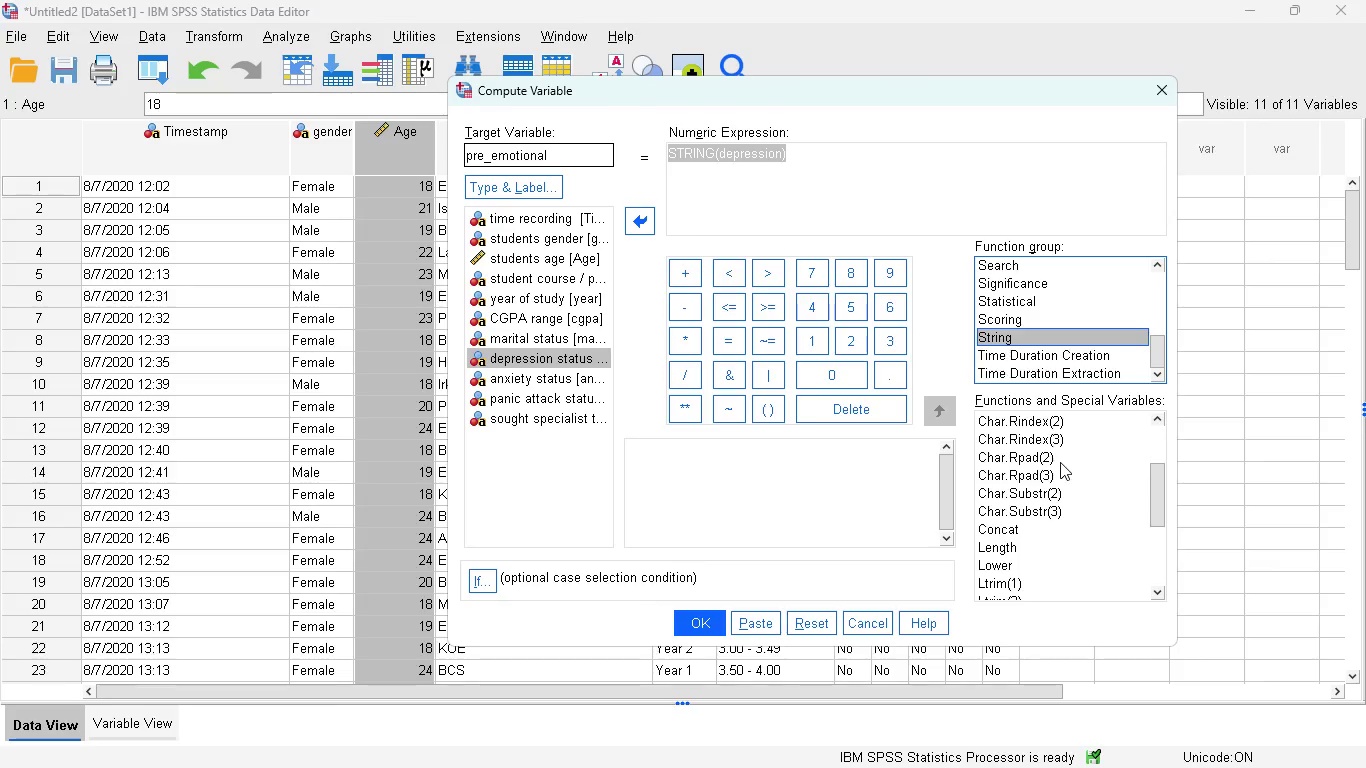 
scroll: coordinate [1060, 462], scroll_direction: down, amount: 1.0
 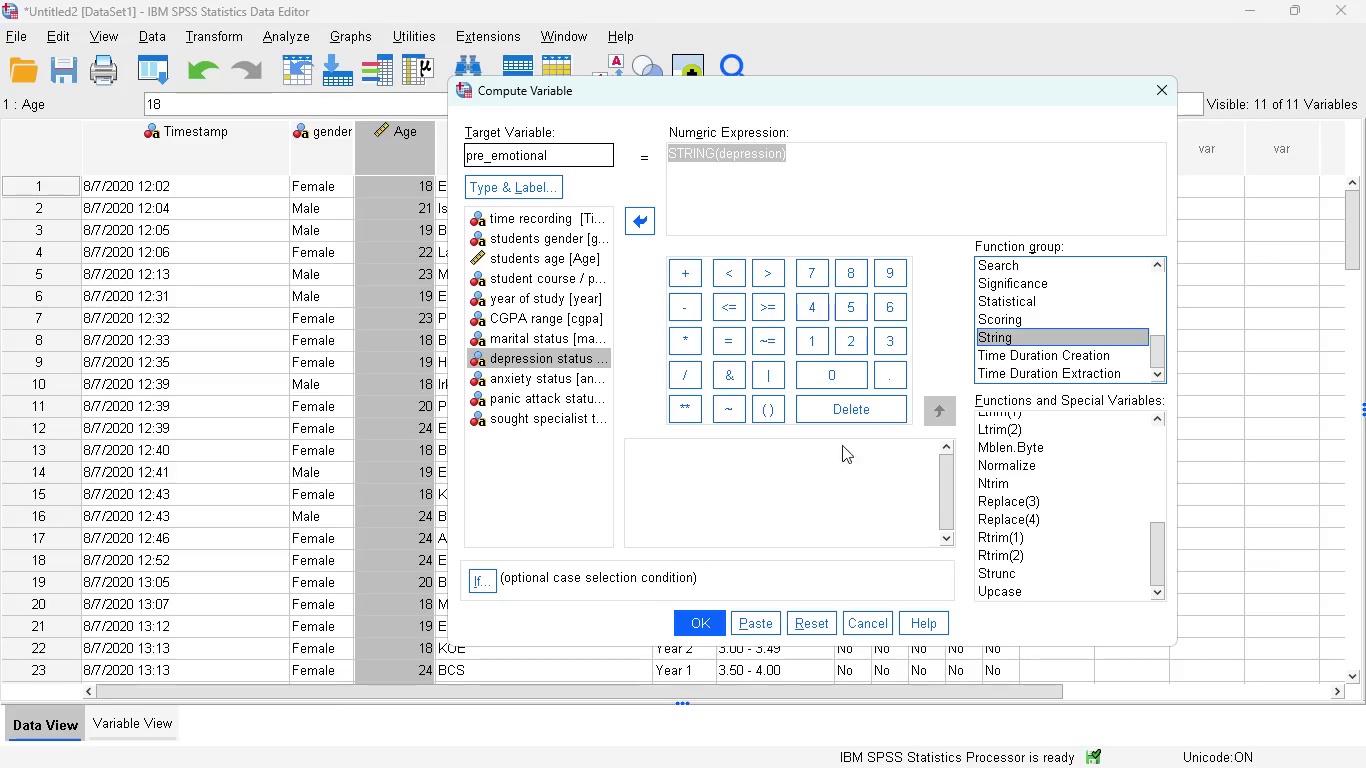 
wait(5.59)
 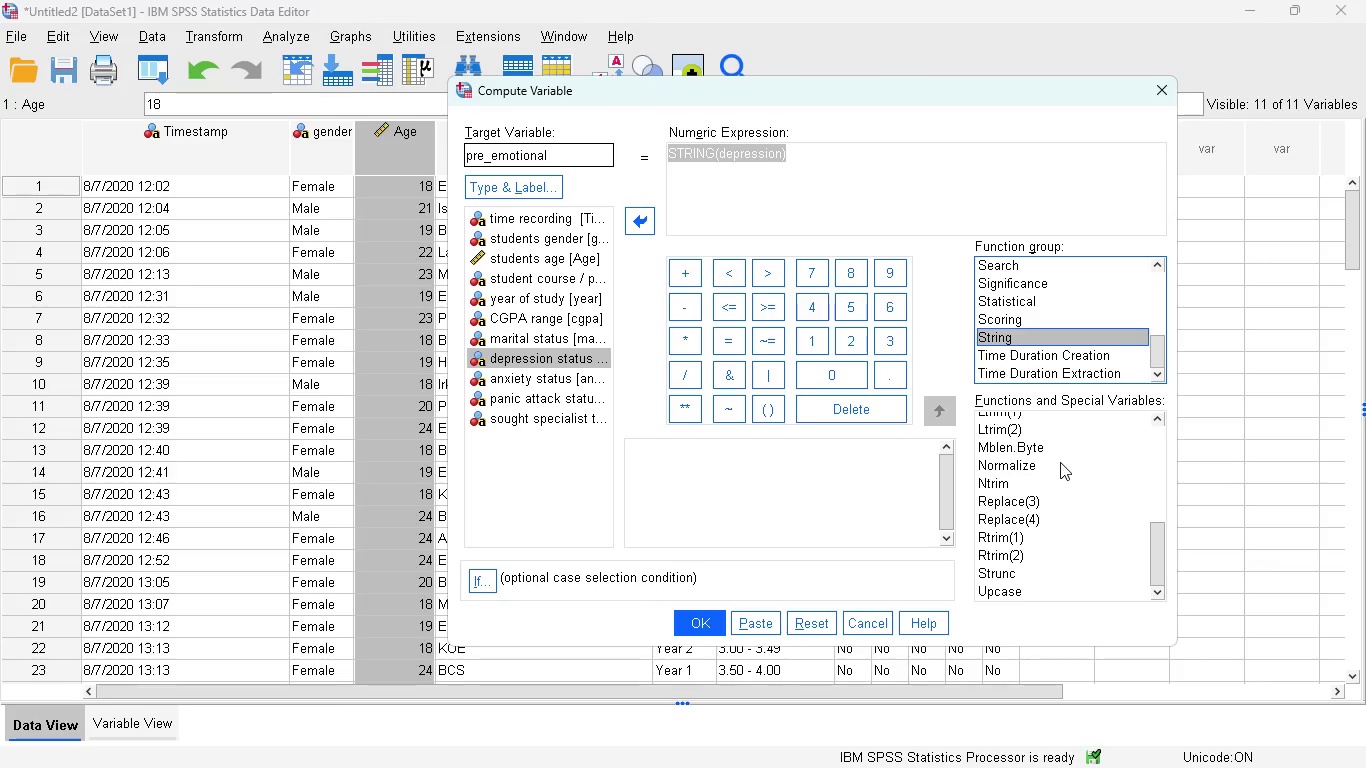 
left_click([869, 623])
 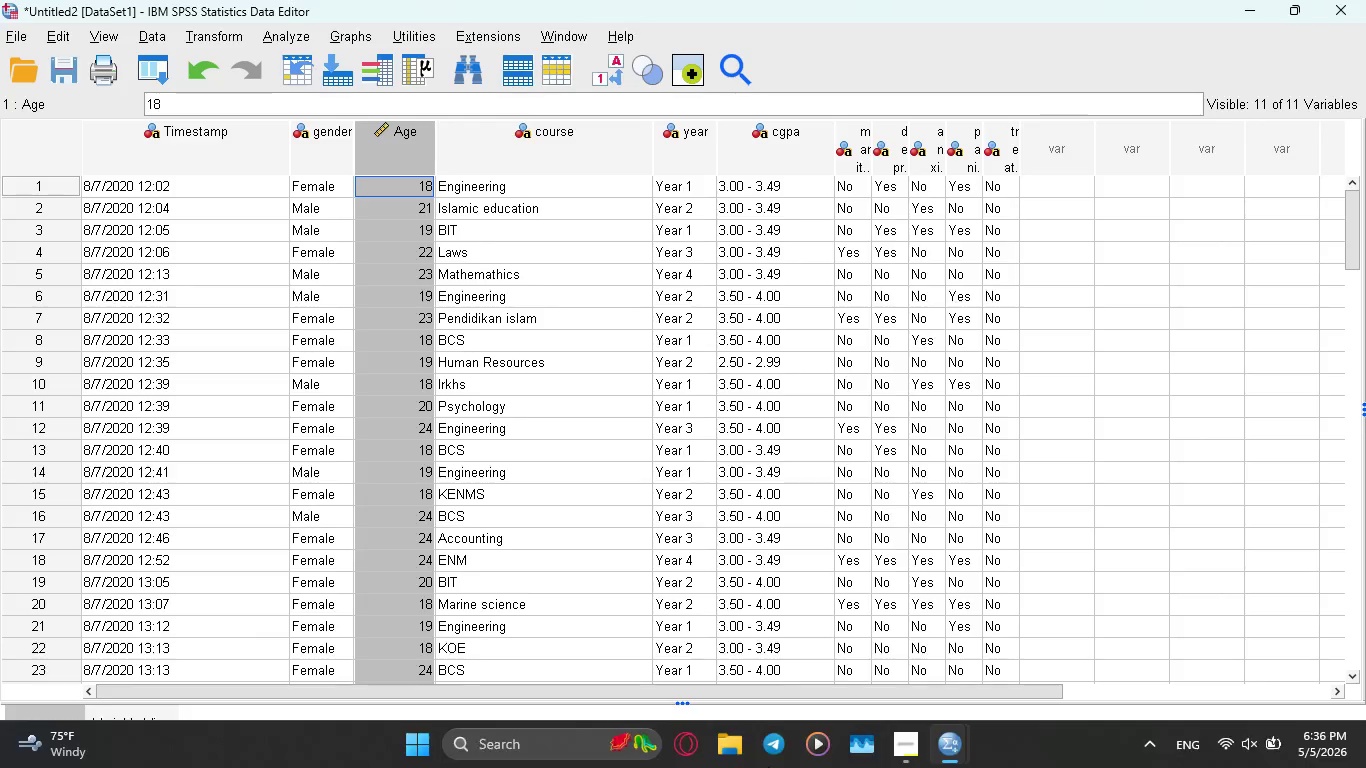 
wait(9.17)
 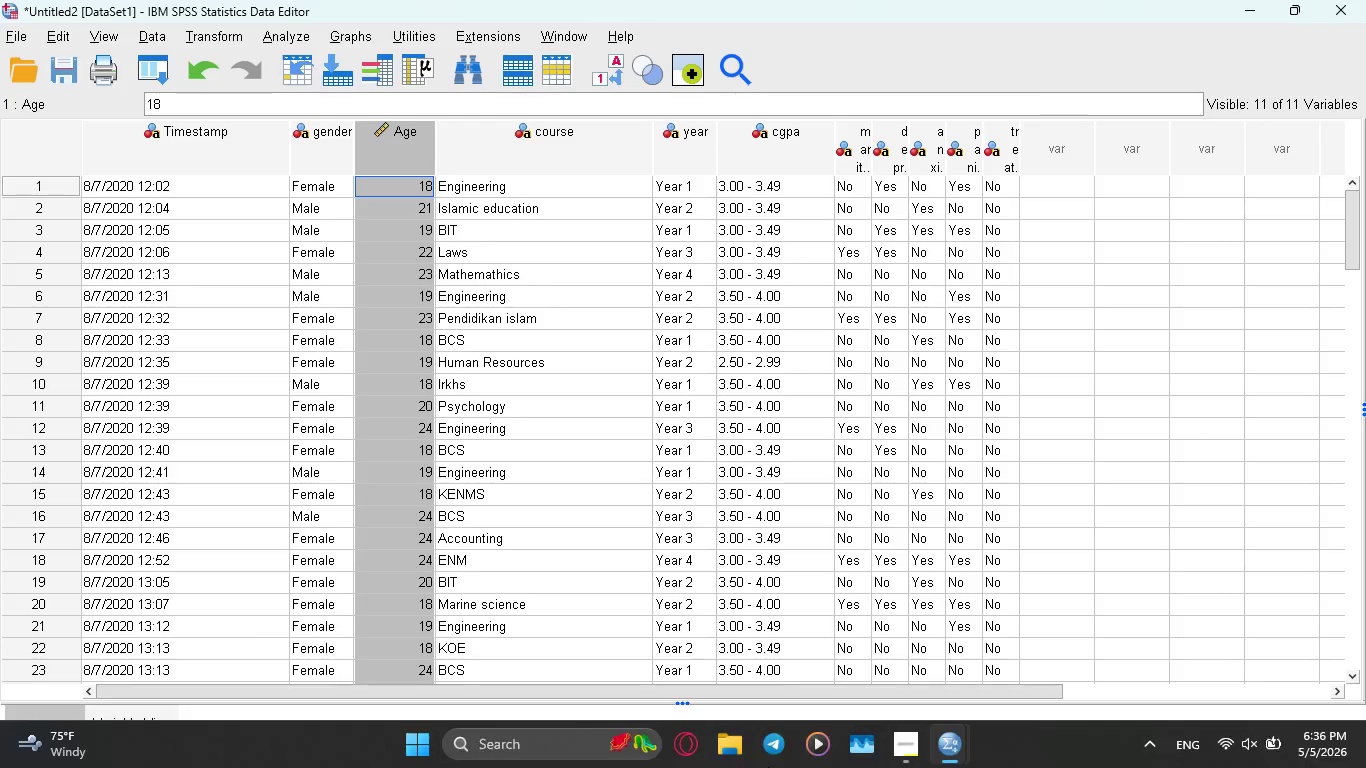 
left_click([130, 728])
 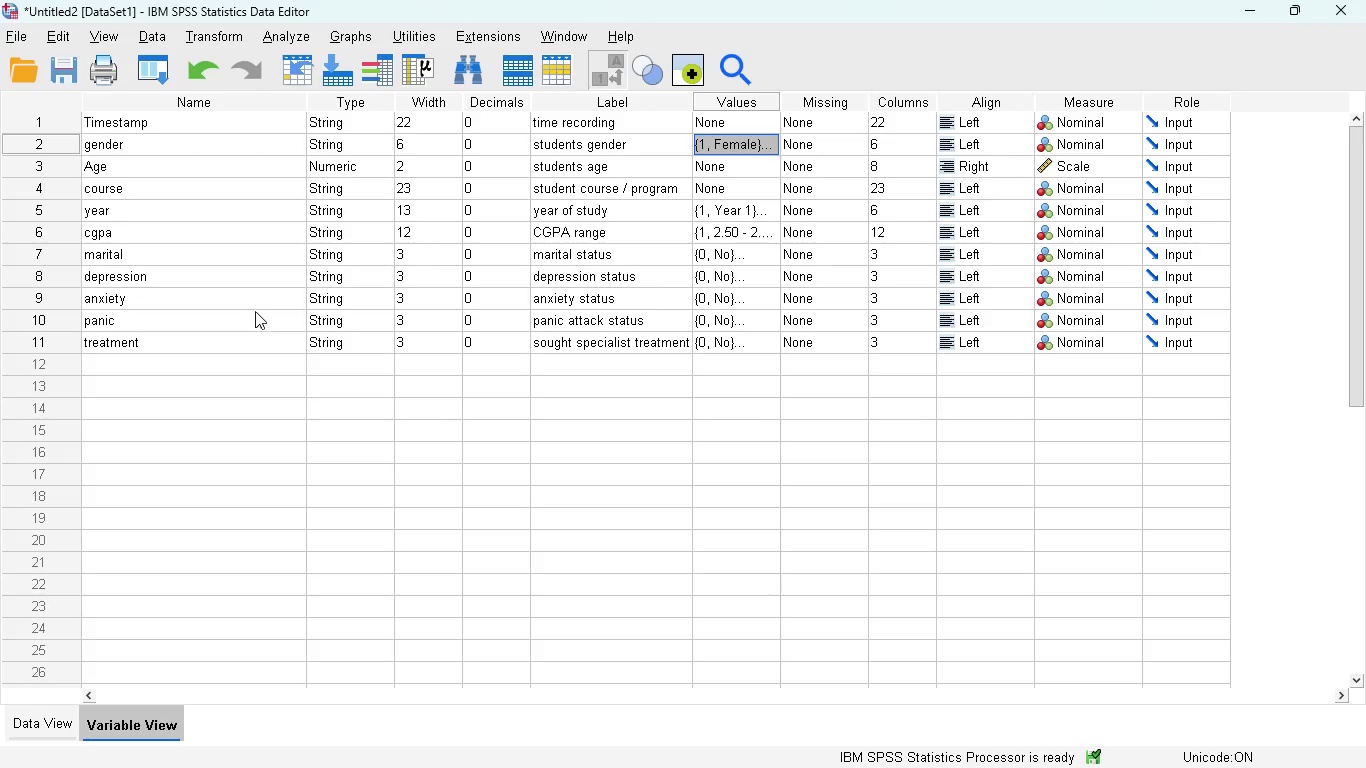 
wait(5.91)
 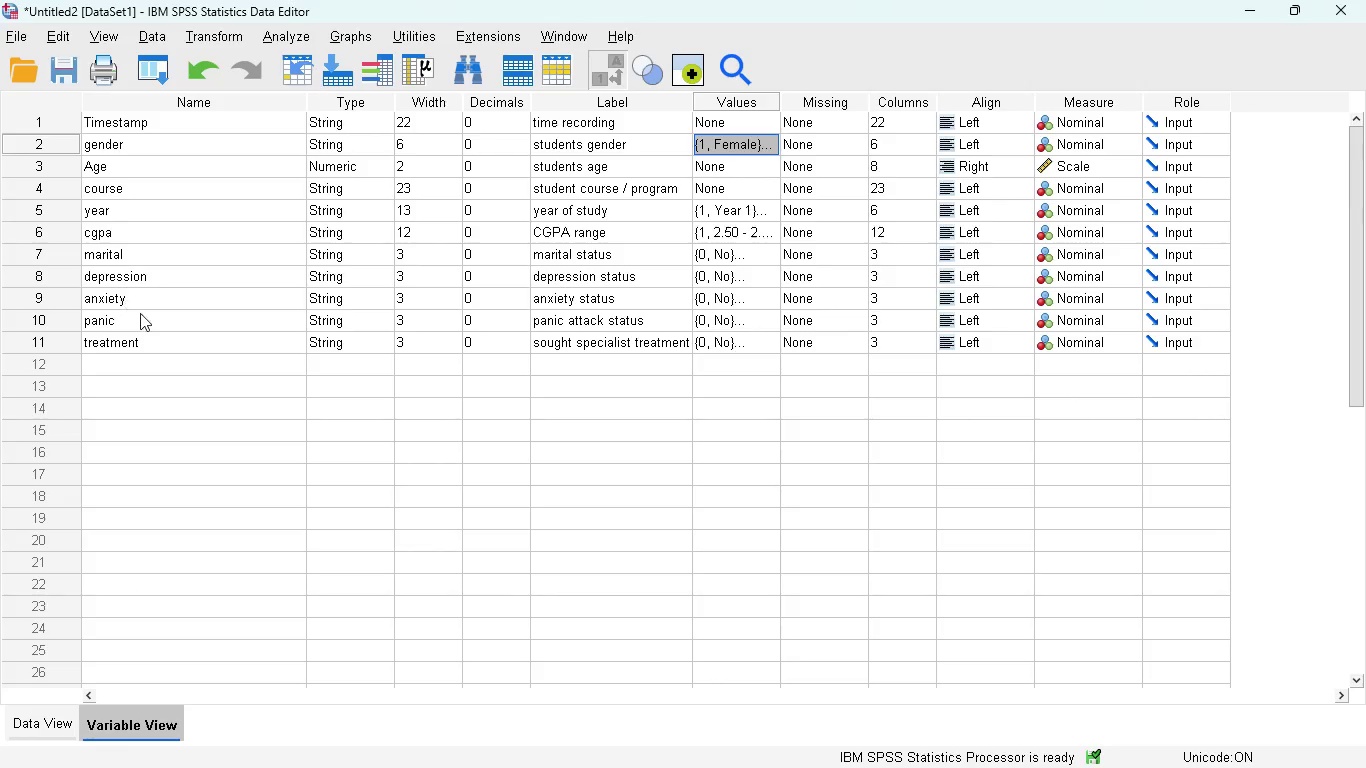 
left_click([339, 281])
 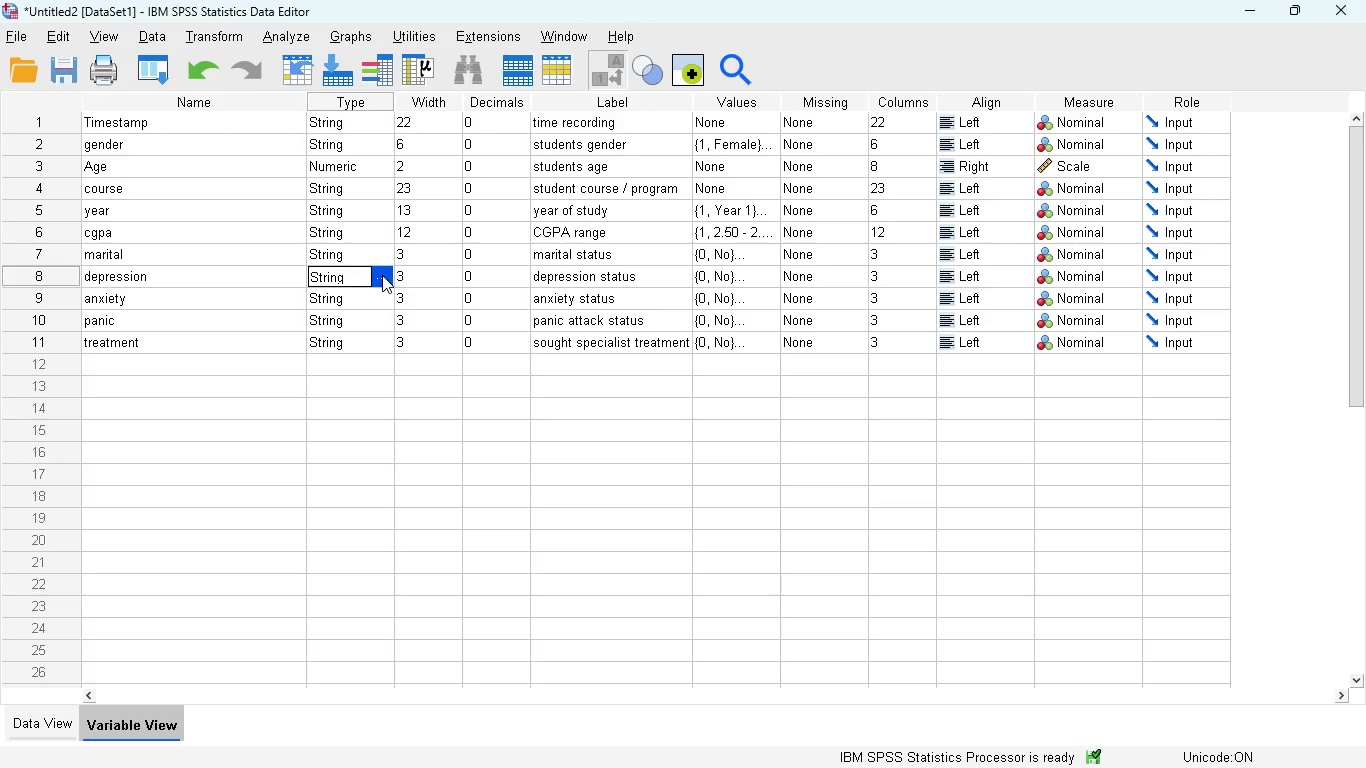 
left_click([382, 275])
 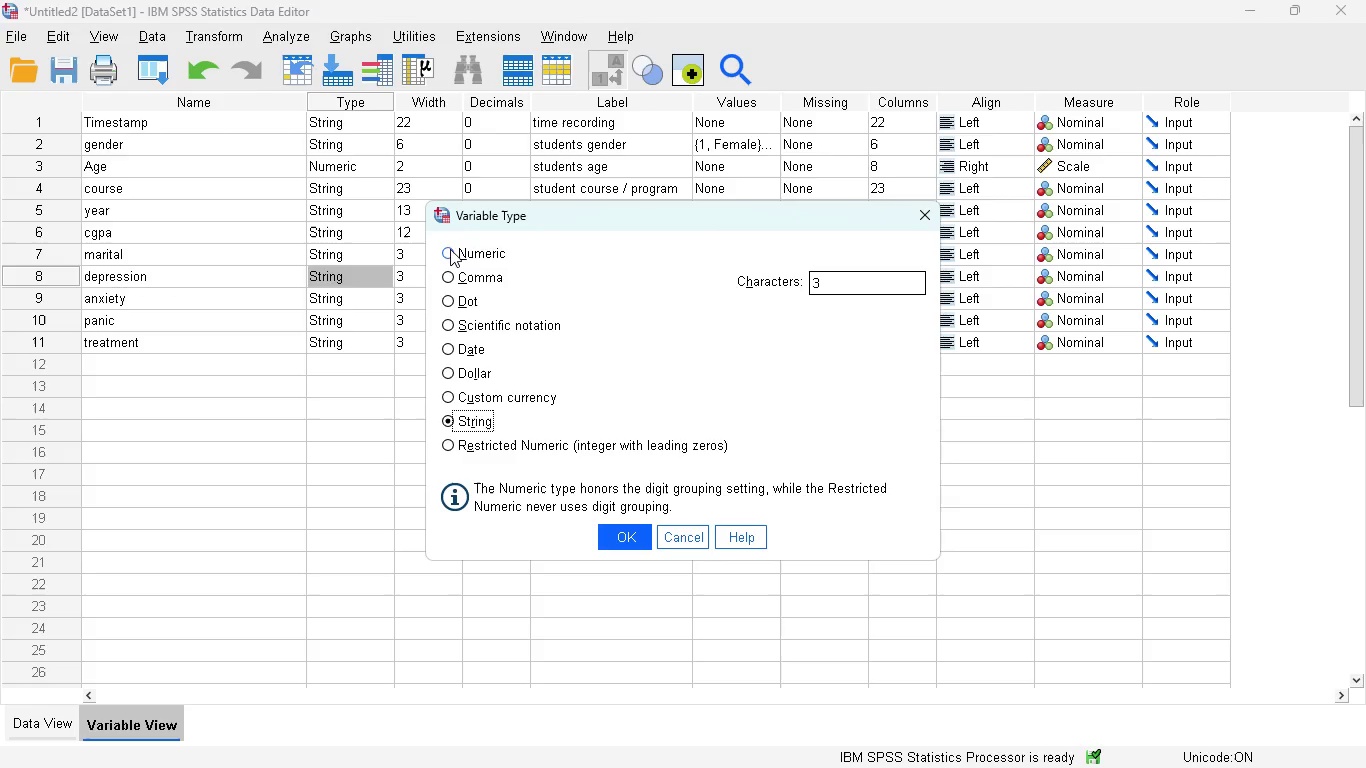 
left_click([450, 249])
 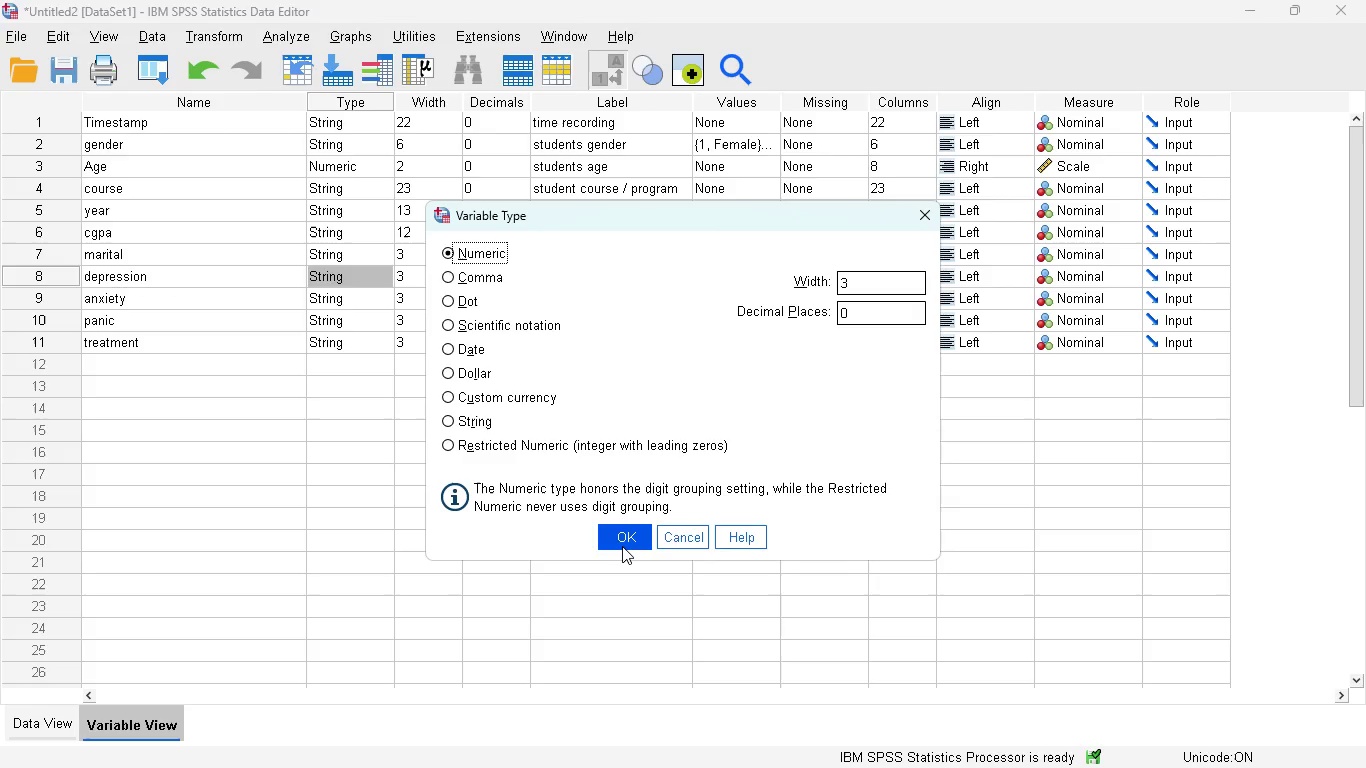 
left_click([622, 546])
 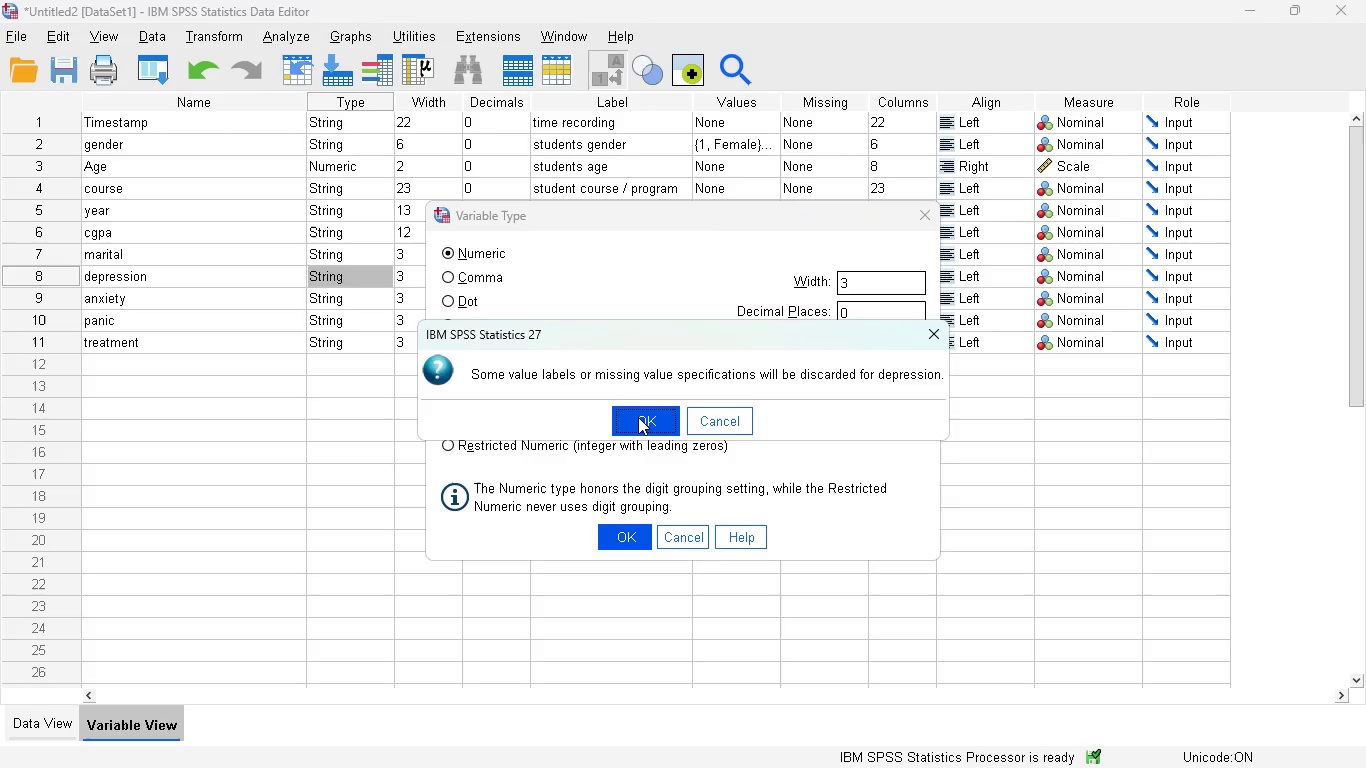 
left_click([637, 417])
 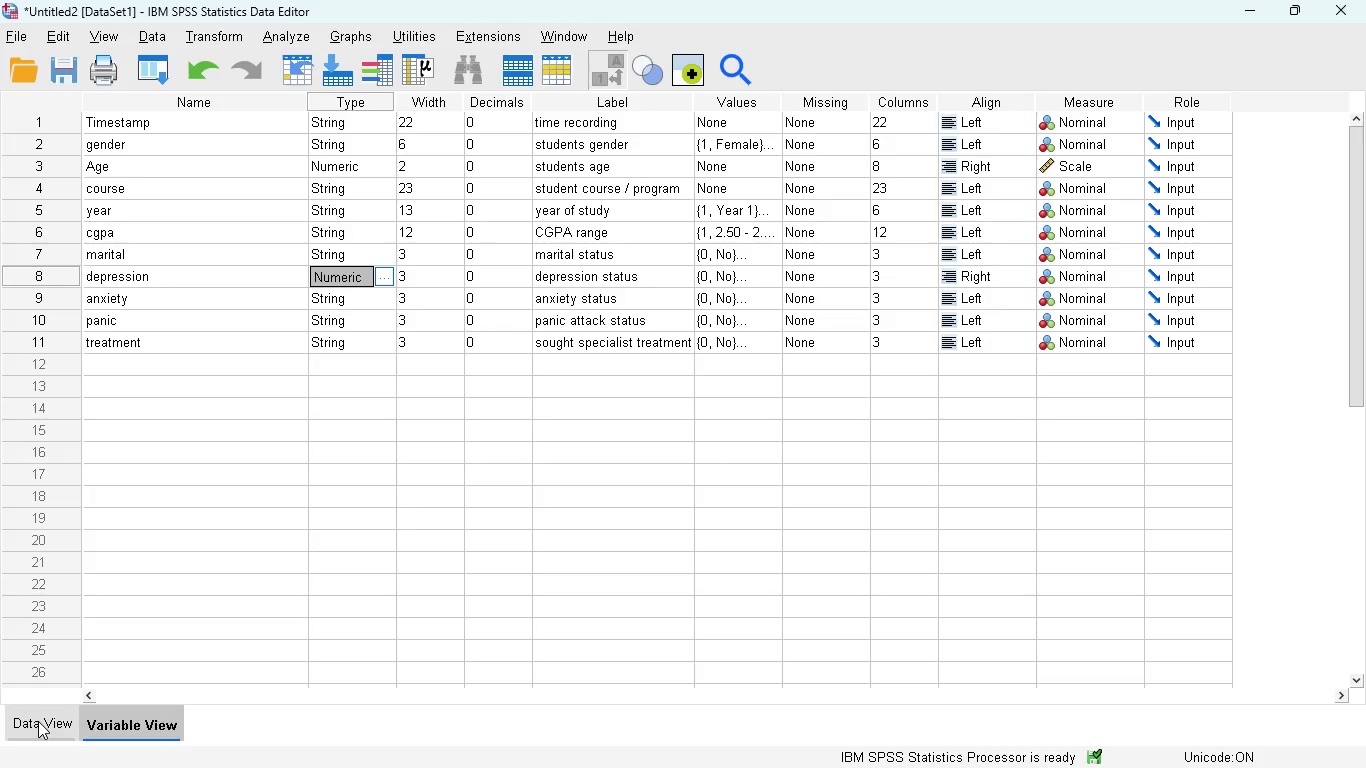 
left_click([38, 721])
 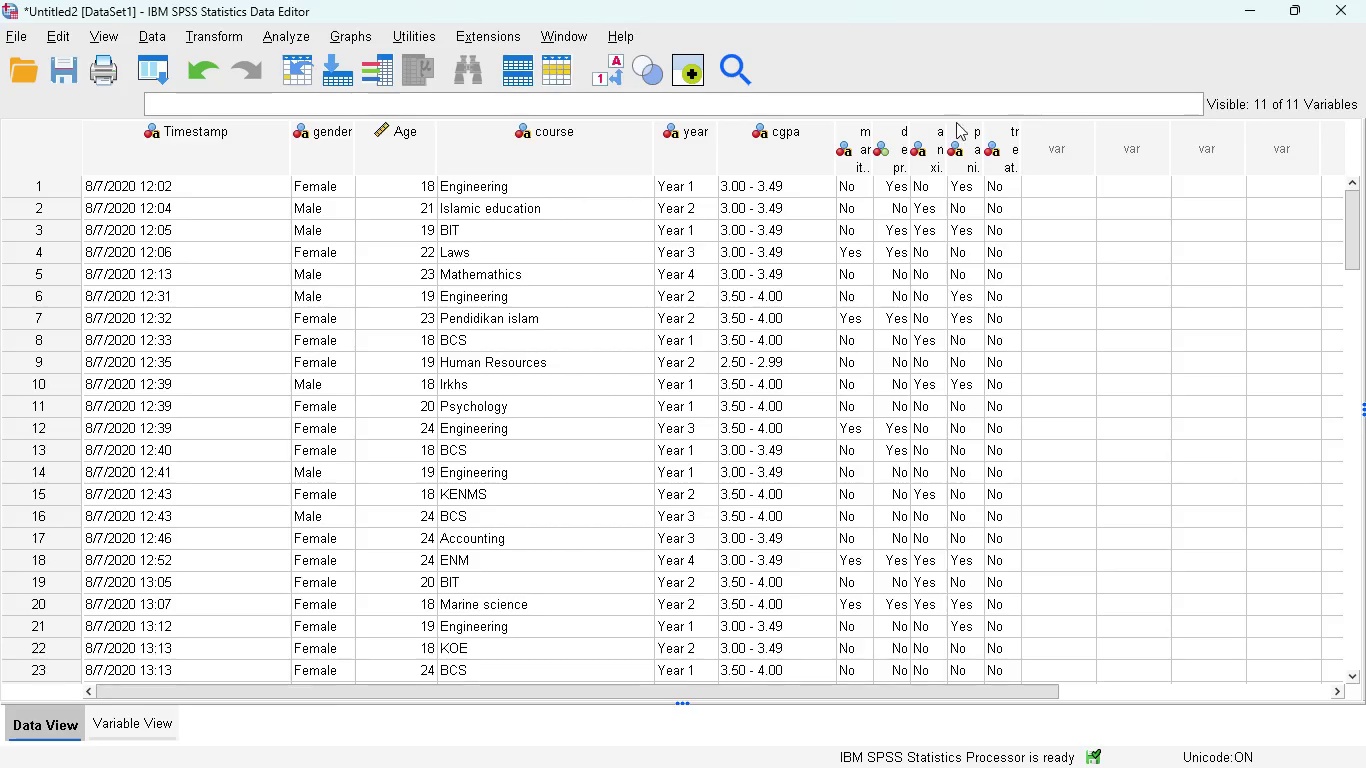 
left_click_drag(start_coordinate=[909, 138], to_coordinate=[977, 139])
 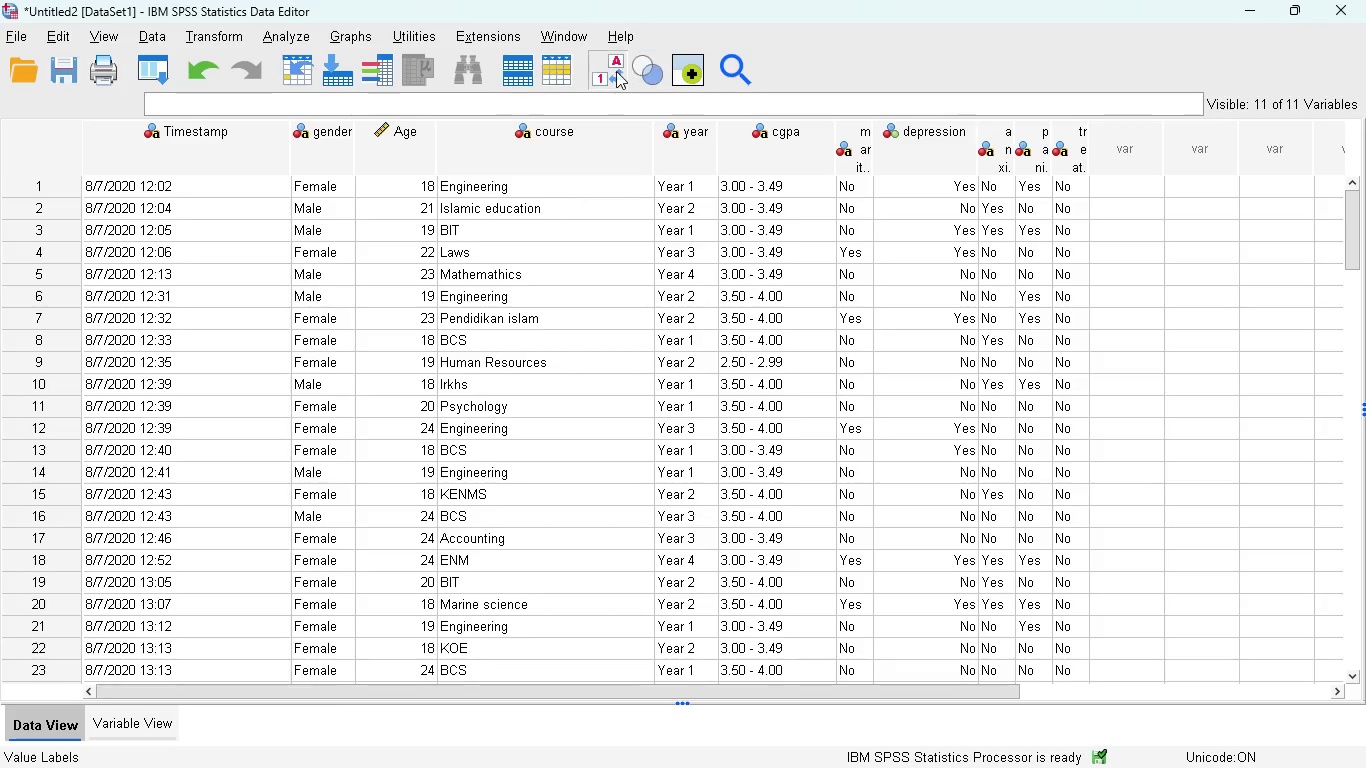 
left_click([615, 71])
 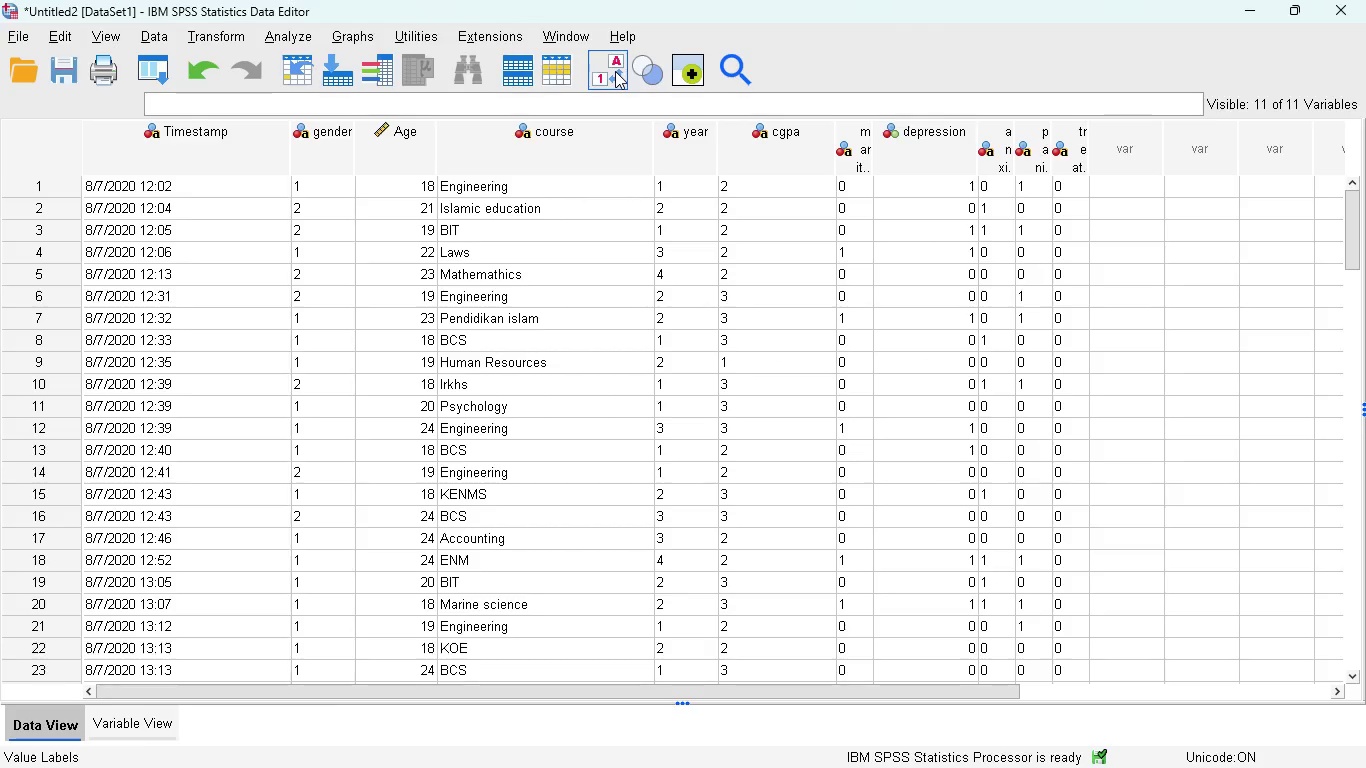 
left_click([615, 71])
 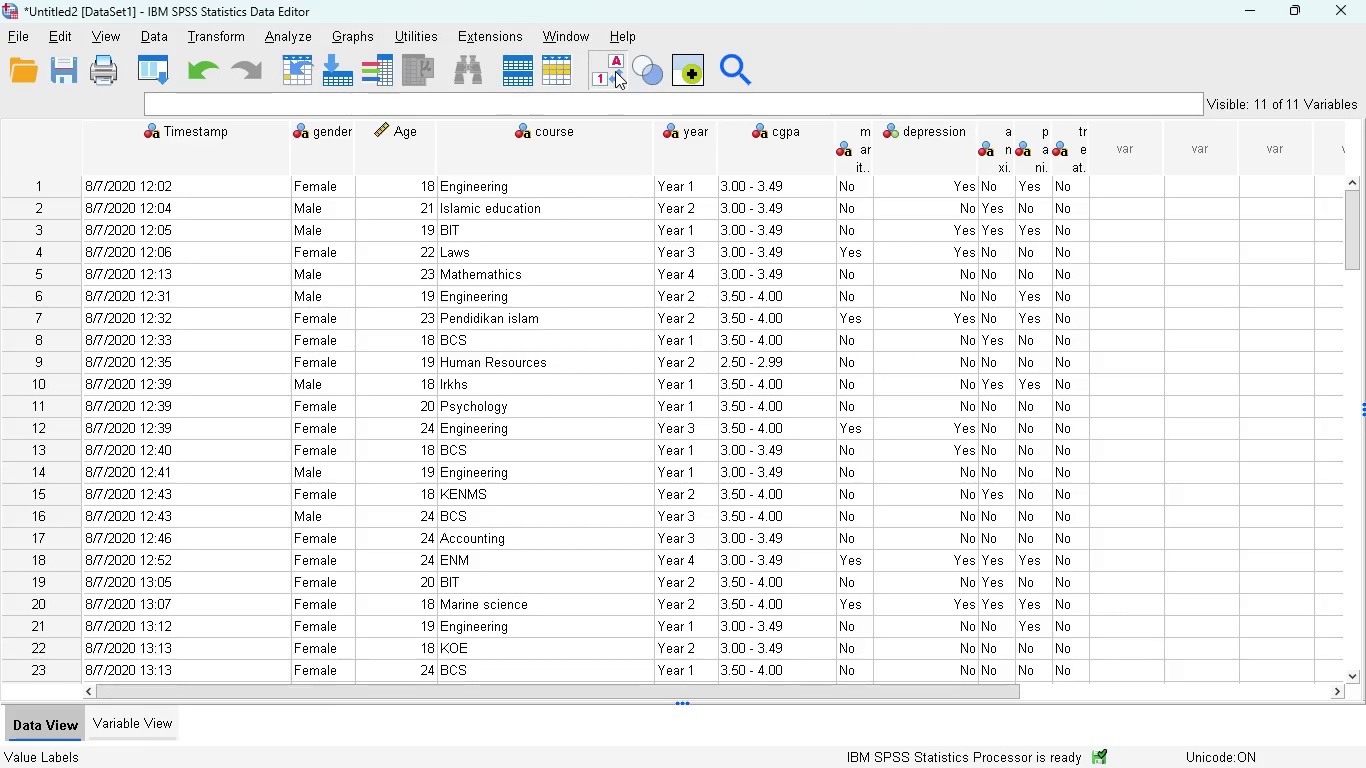 
left_click([615, 71])
 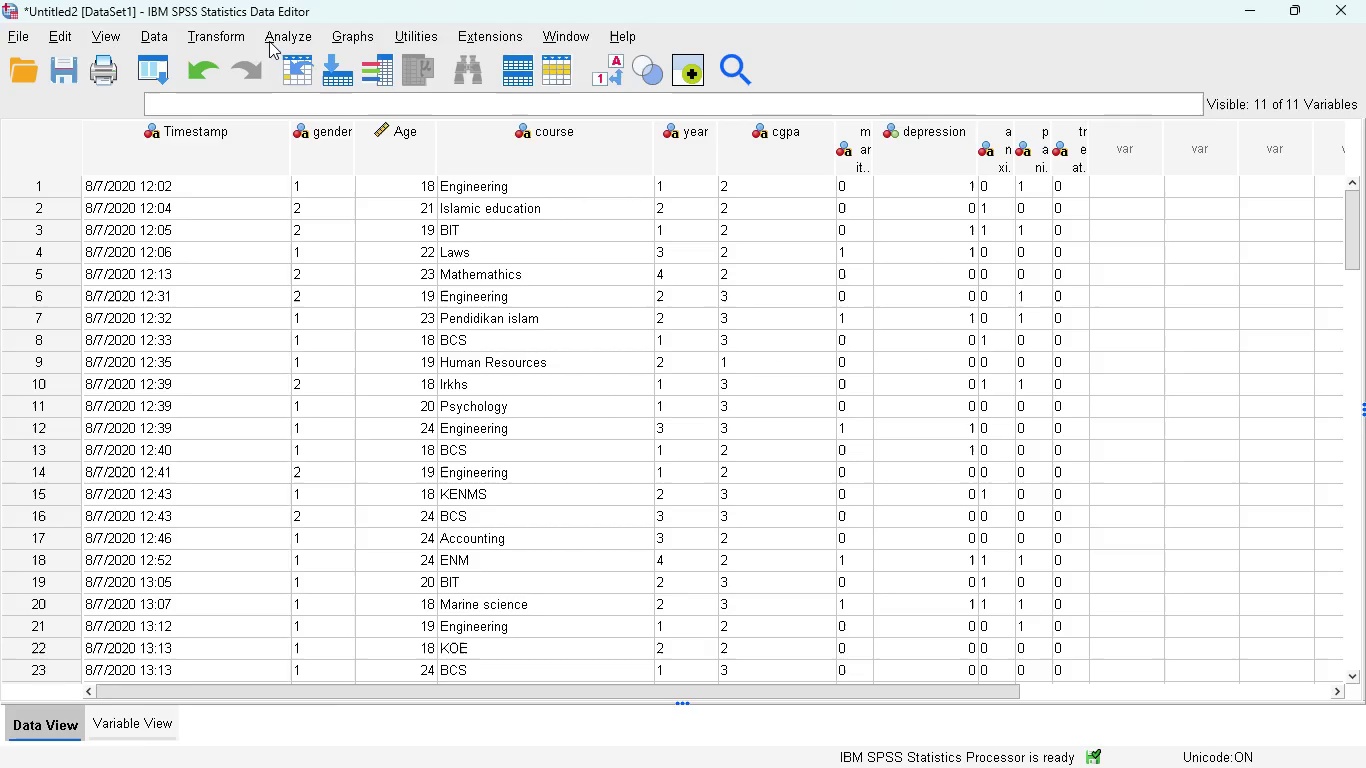 
left_click([242, 30])
 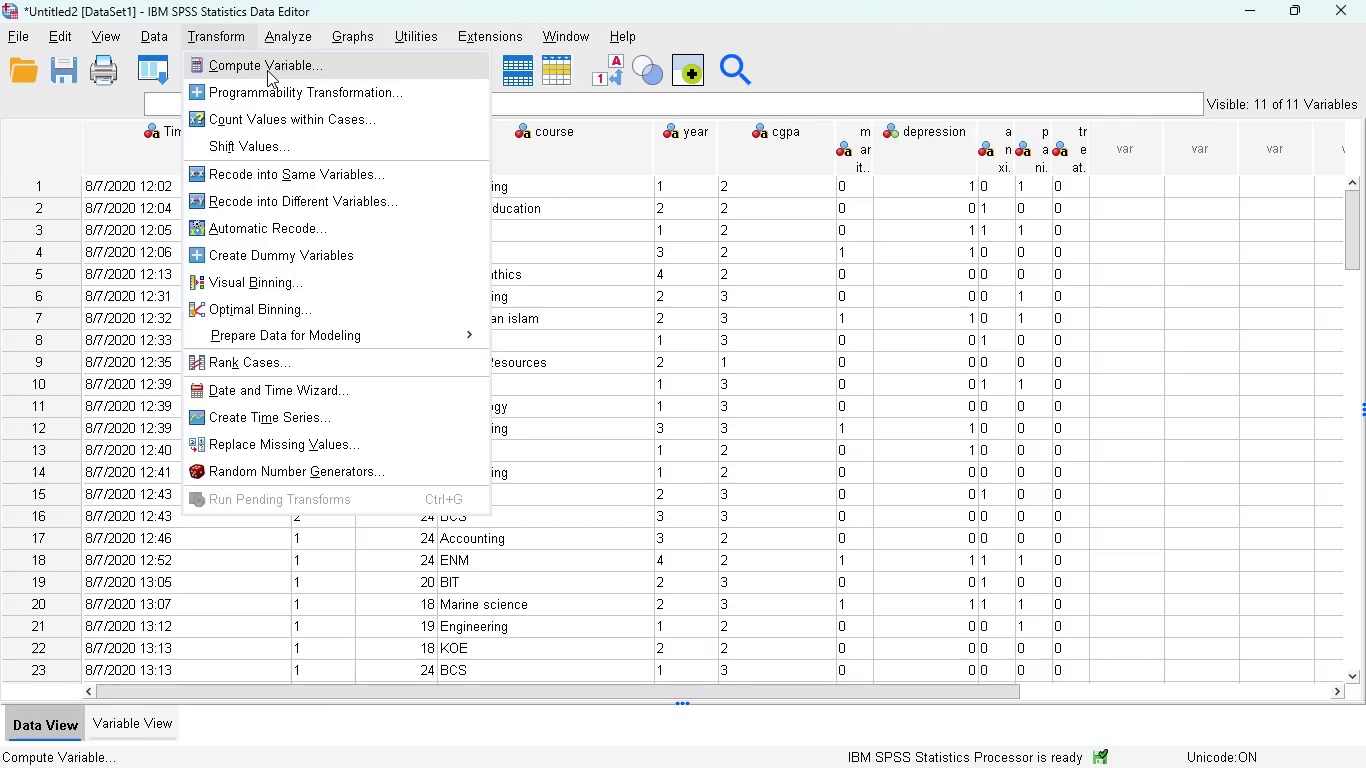 
left_click([267, 70])
 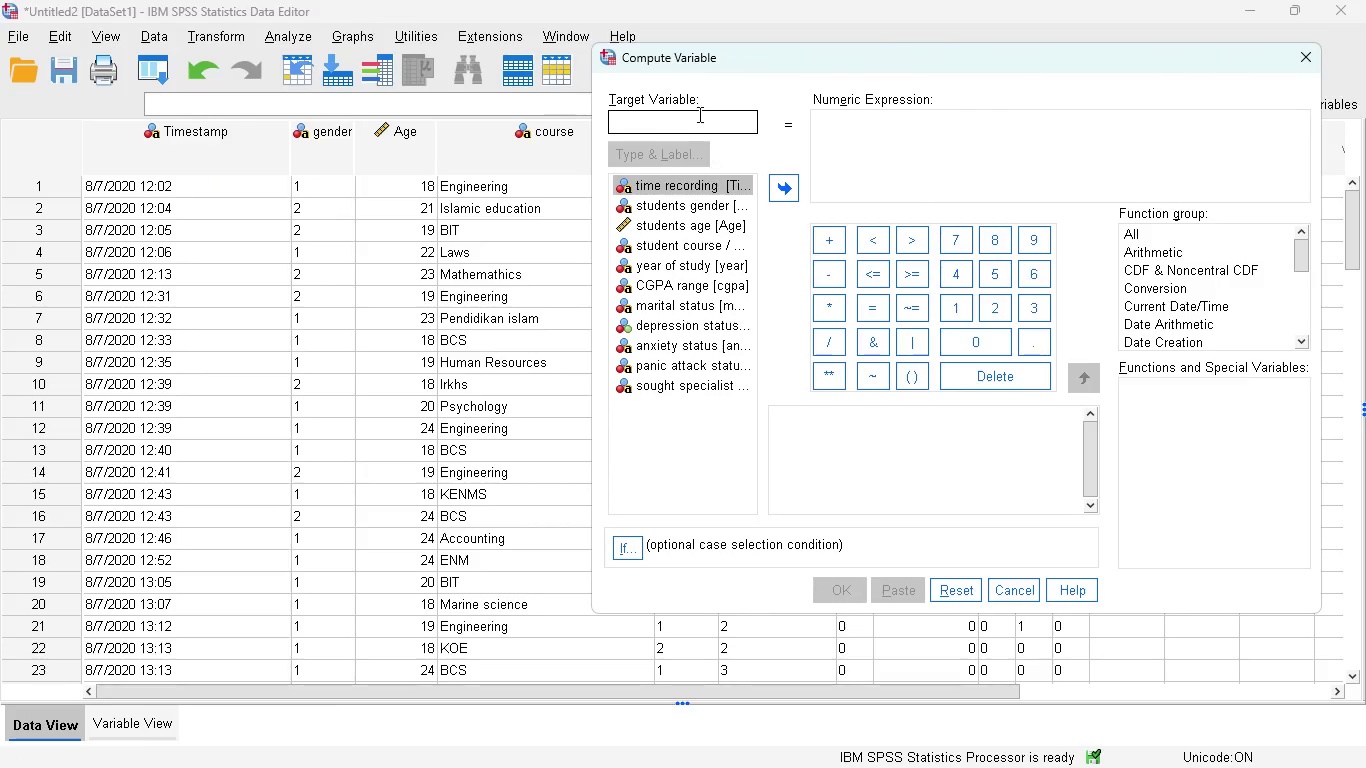 
left_click([654, 117])
 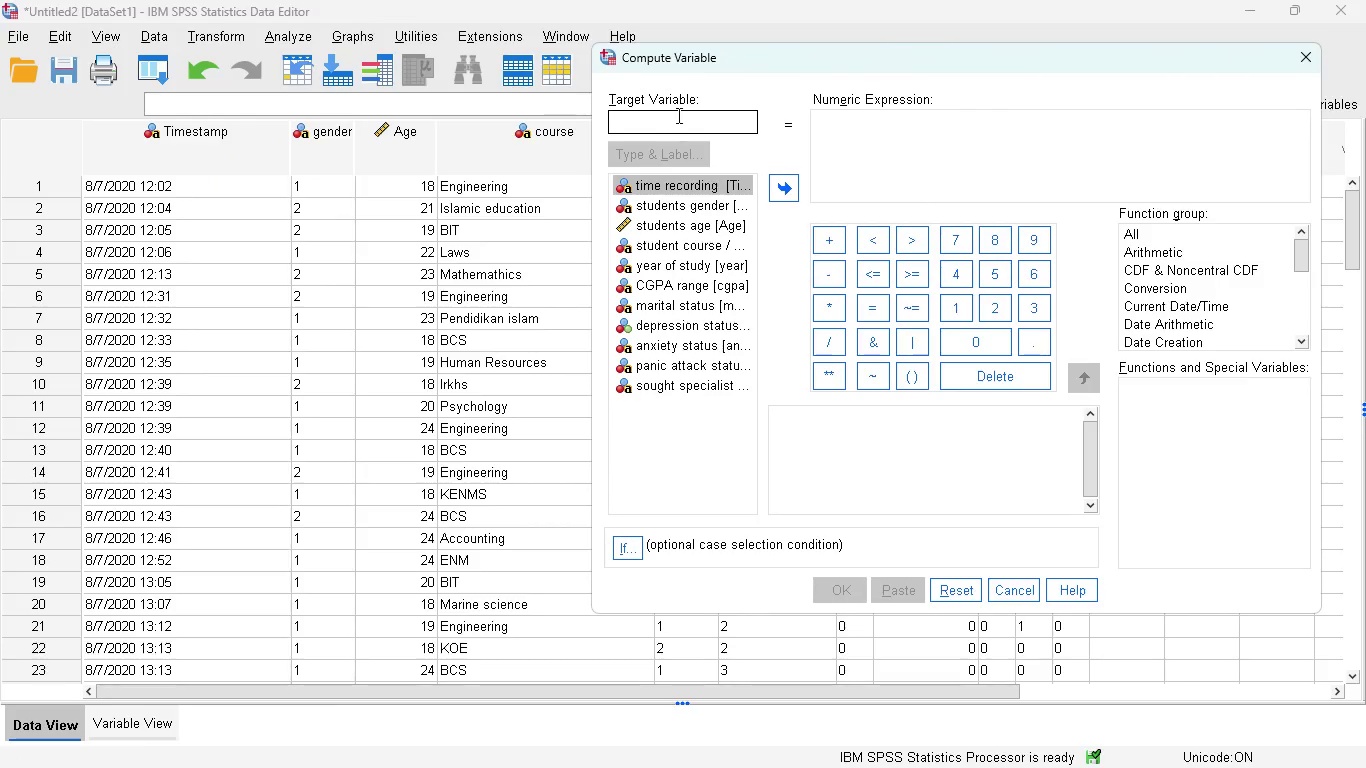 
key(P)
 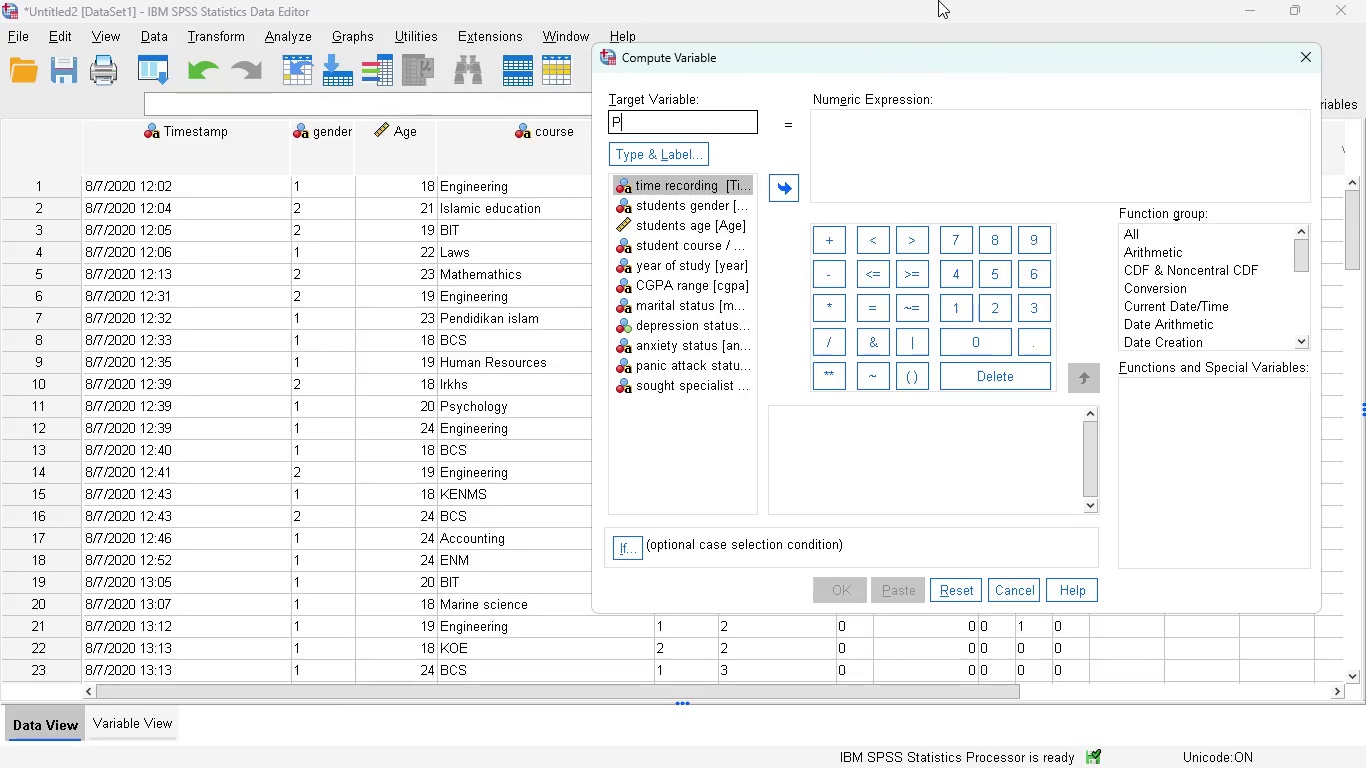 
type(rePRE_EMOTIONAL)
 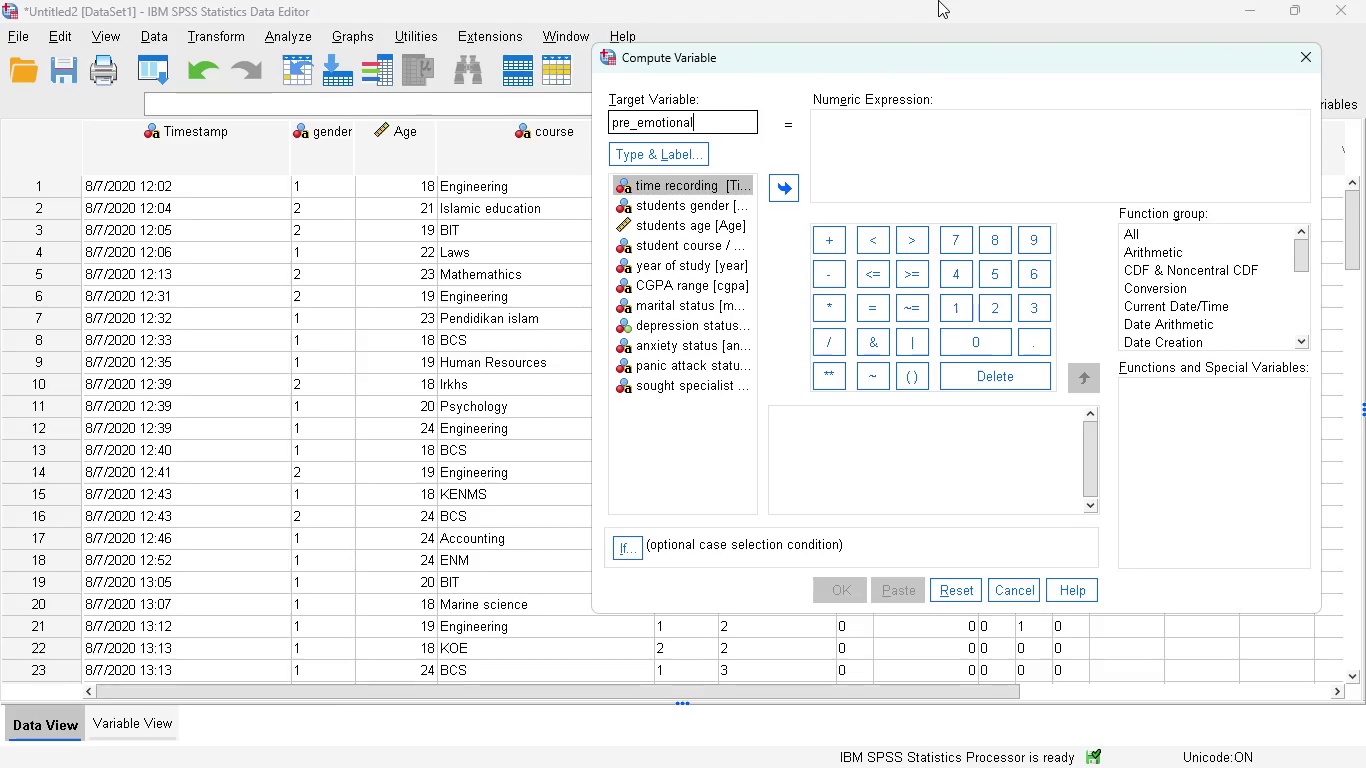 
hold_key(key=Backspace, duration=0.72)
 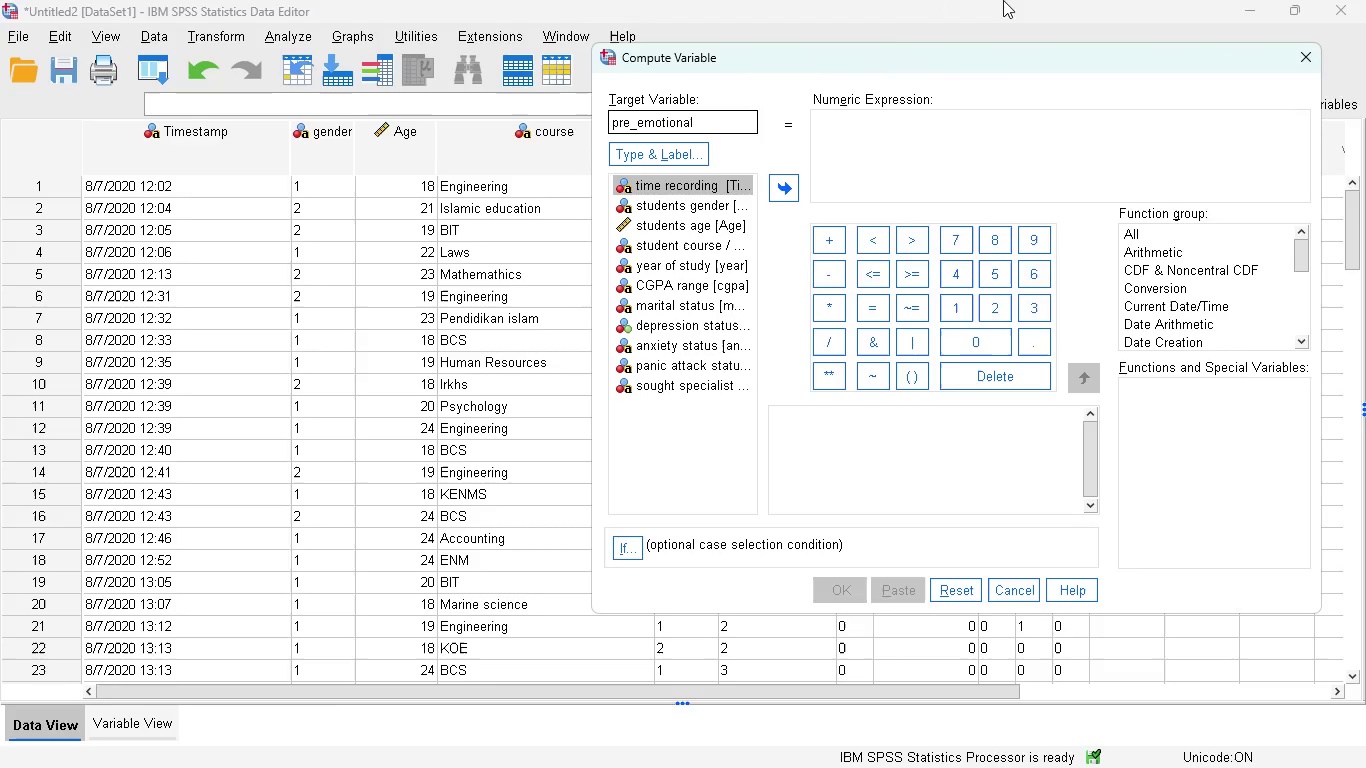 
left_click([852, 120])
 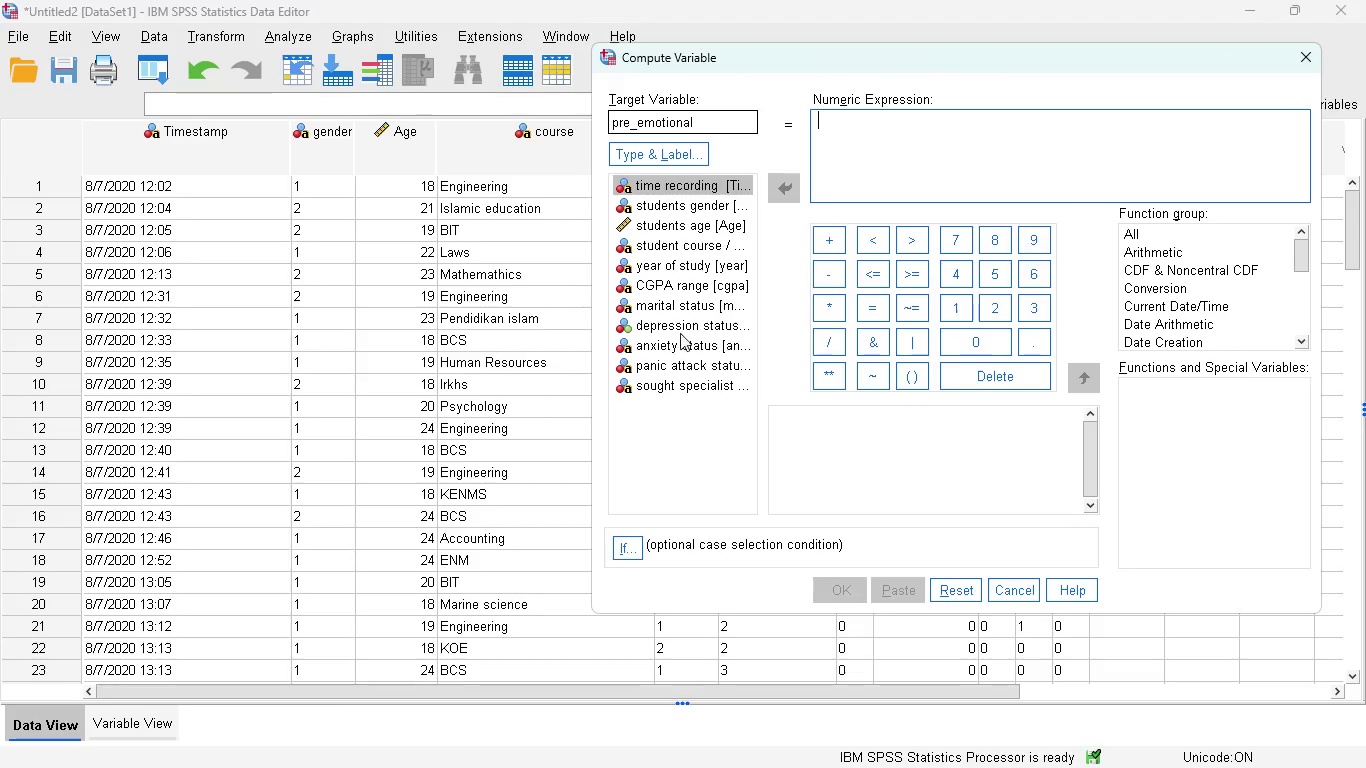 
left_click([682, 325])
 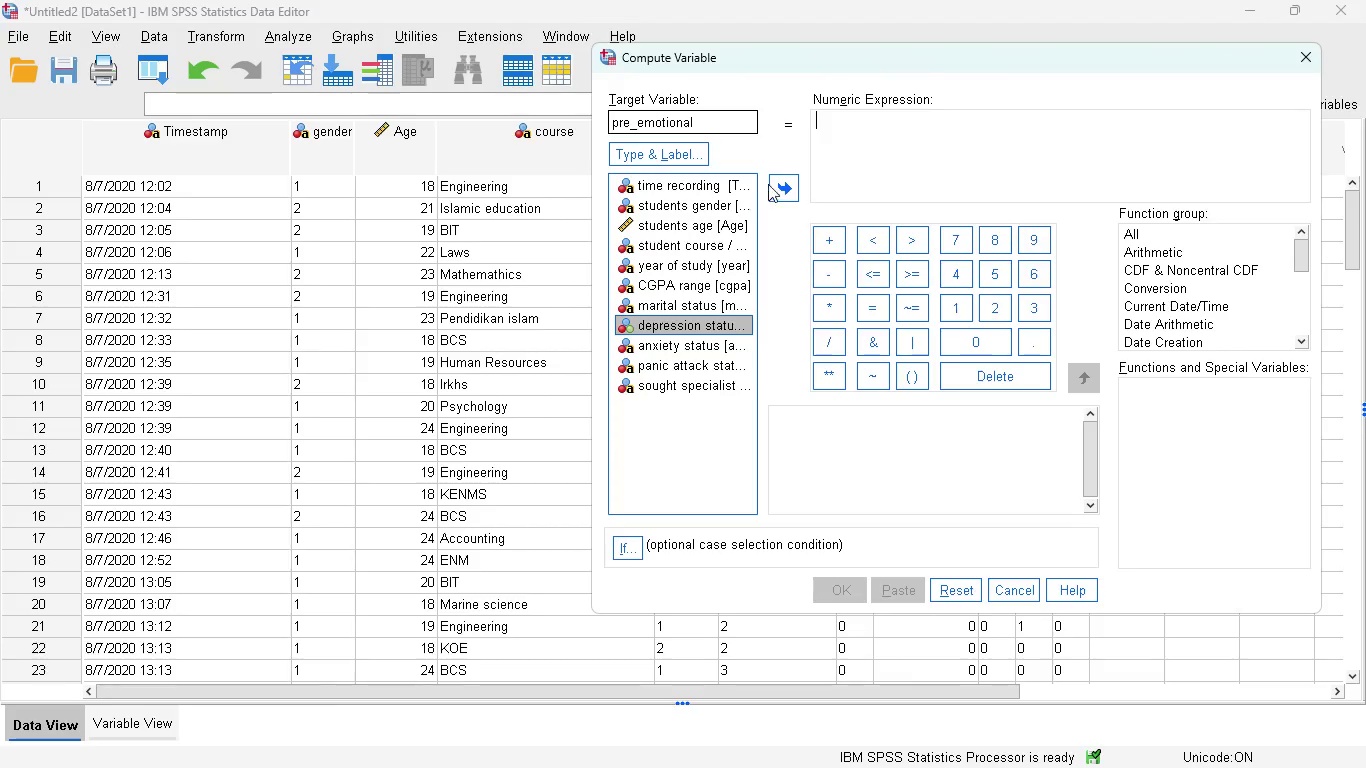 
left_click([774, 184])
 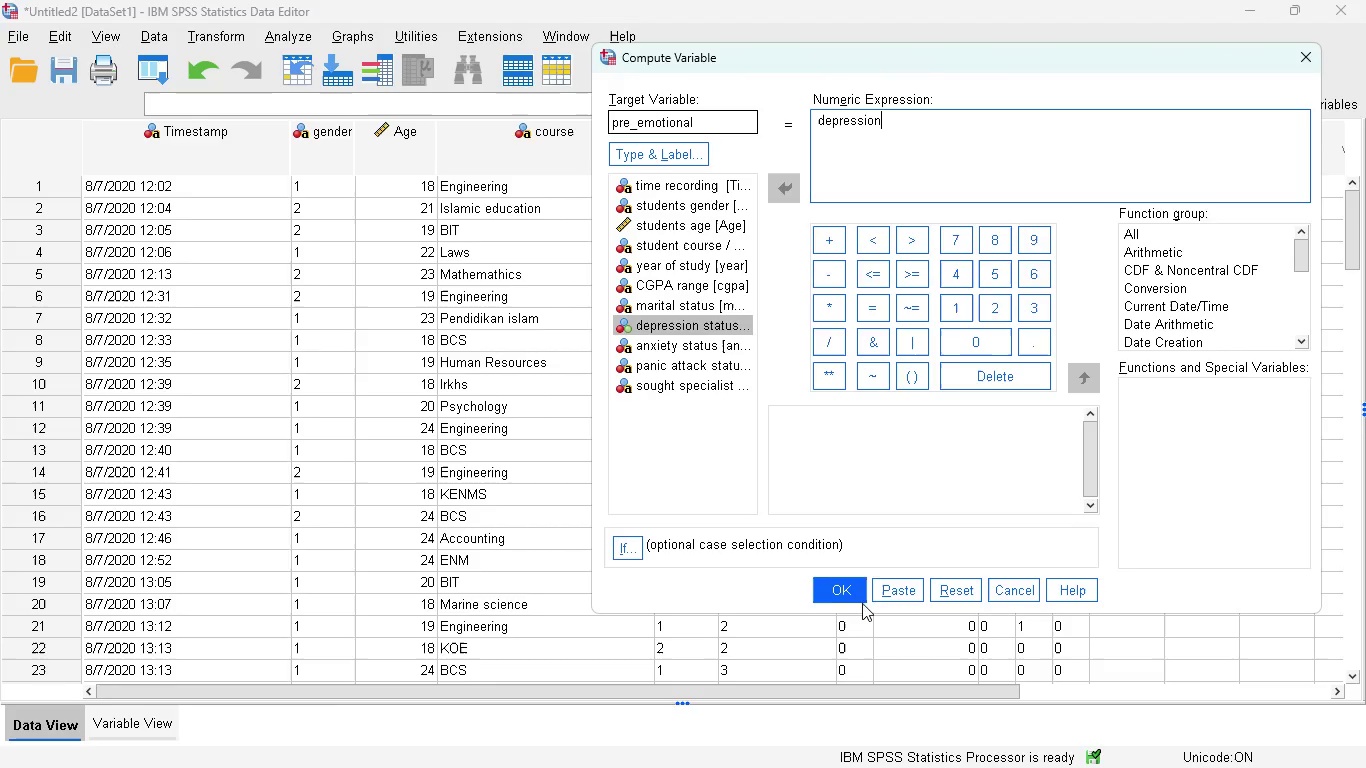 
left_click([896, 587])
 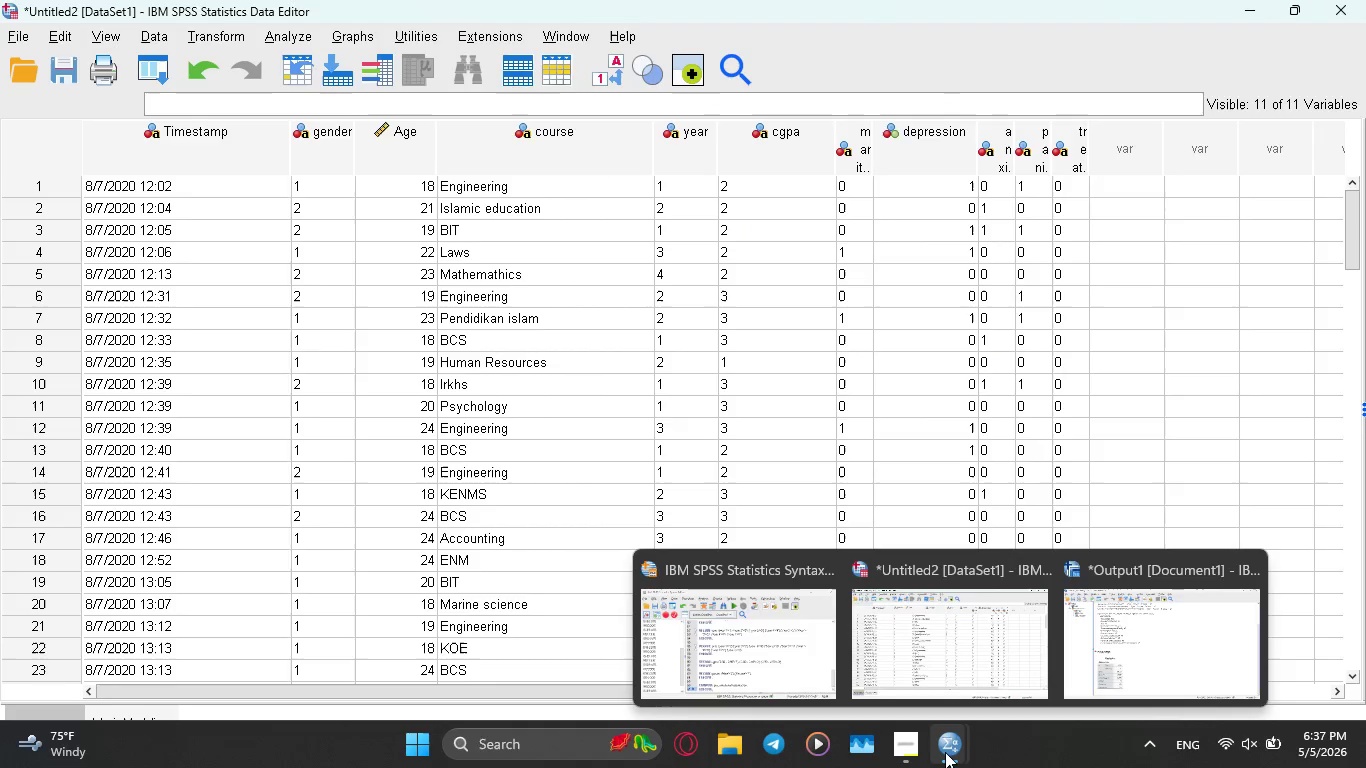 
left_click([720, 666])
 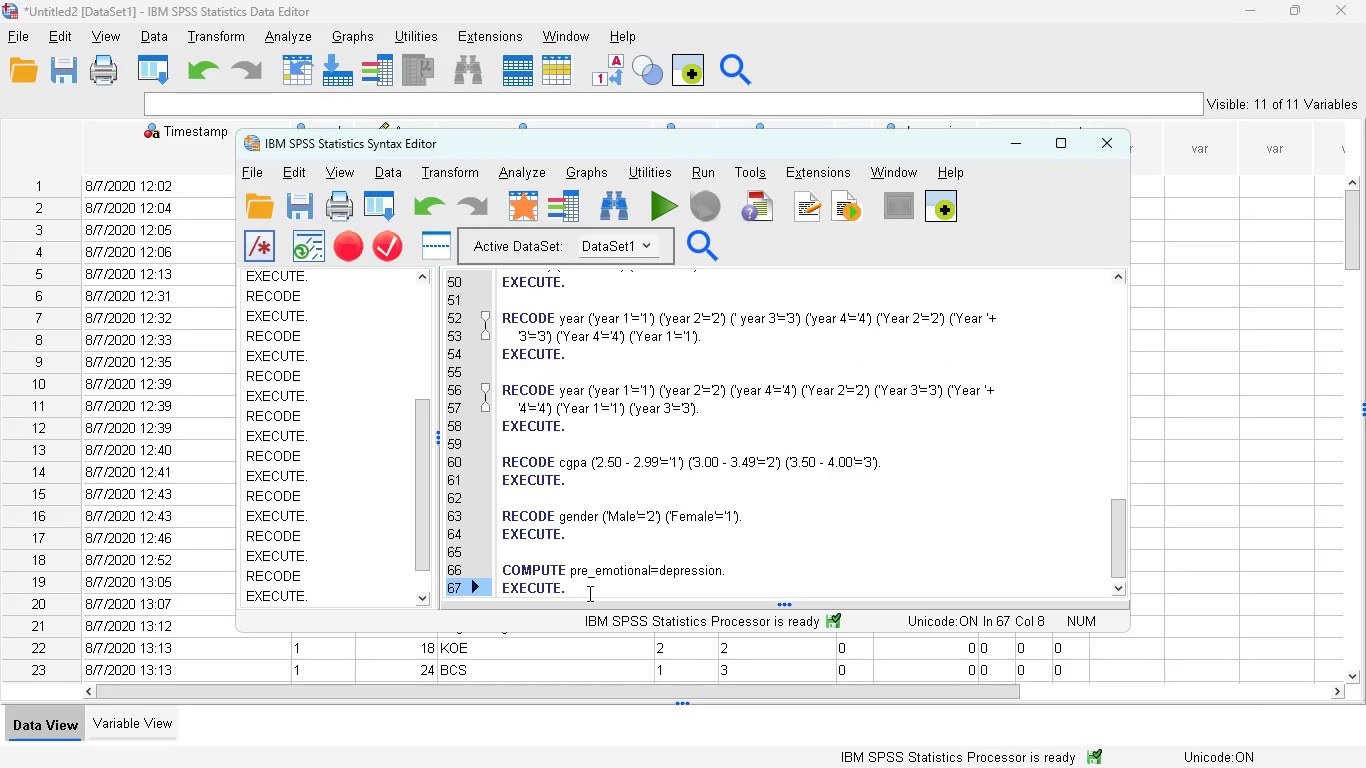 
left_click_drag(start_coordinate=[588, 592], to_coordinate=[491, 569])
 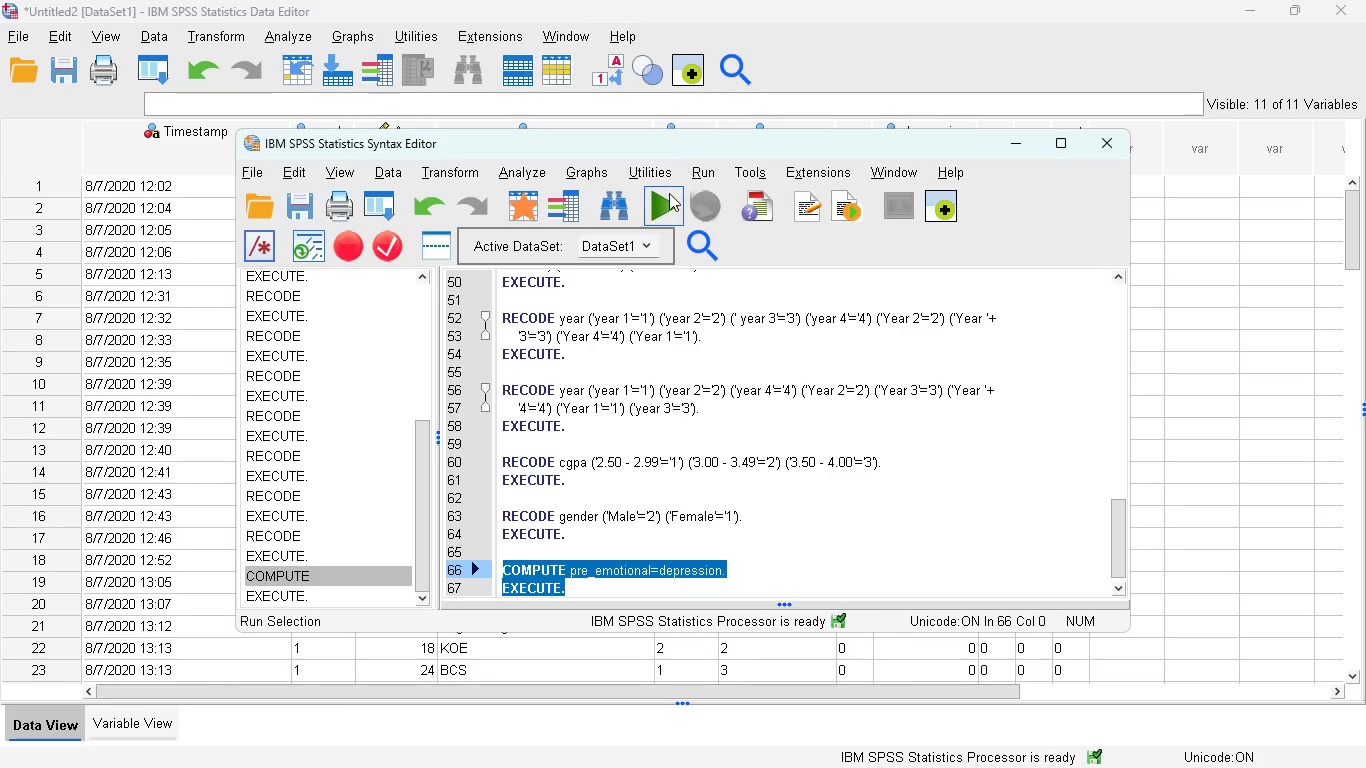 
left_click([667, 195])
 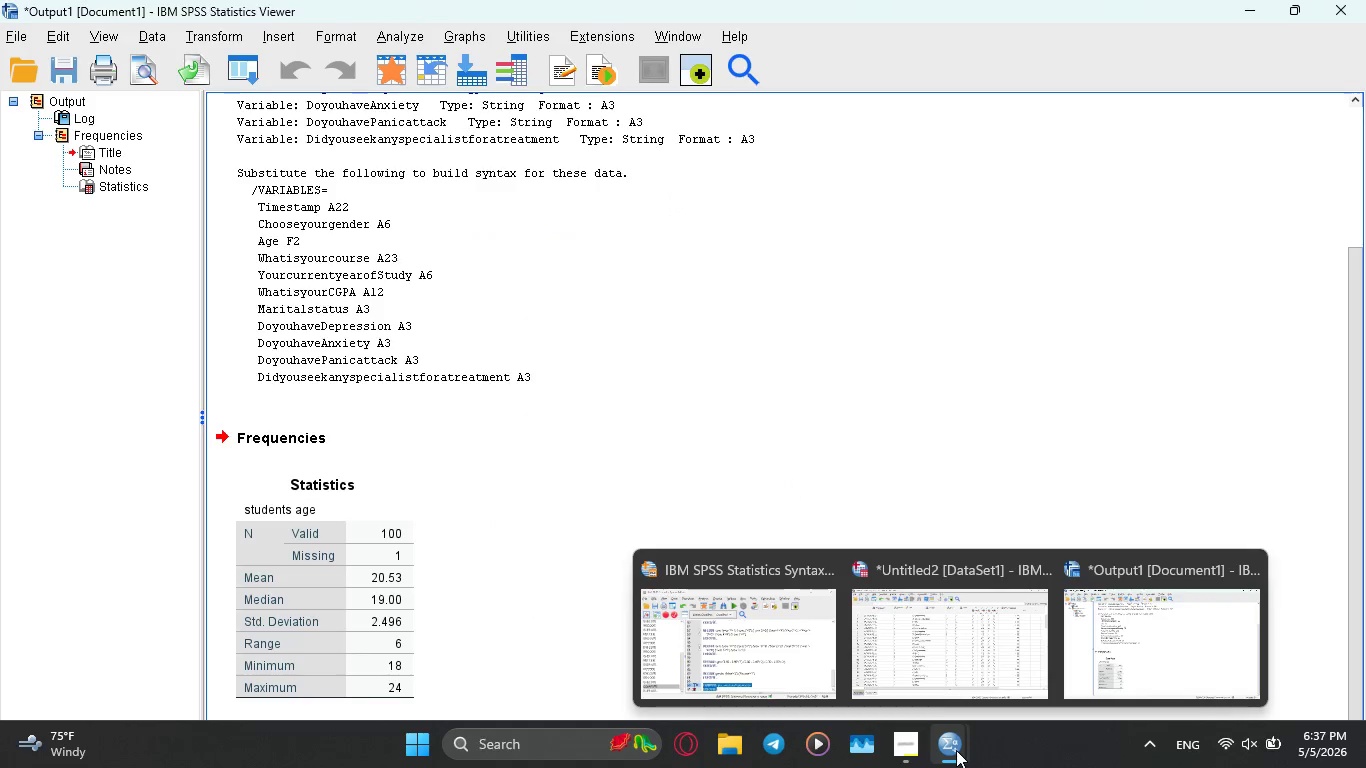 
wait(6.83)
 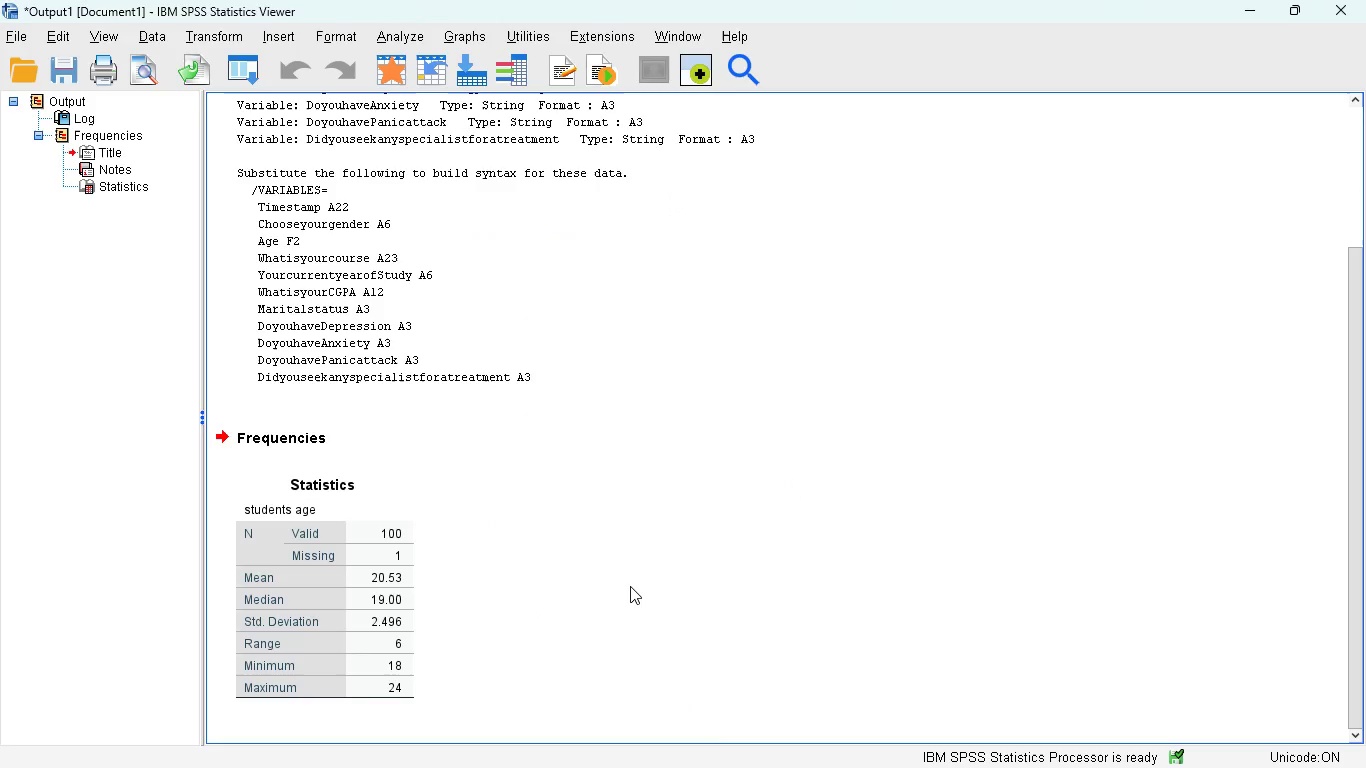 
left_click([905, 629])
 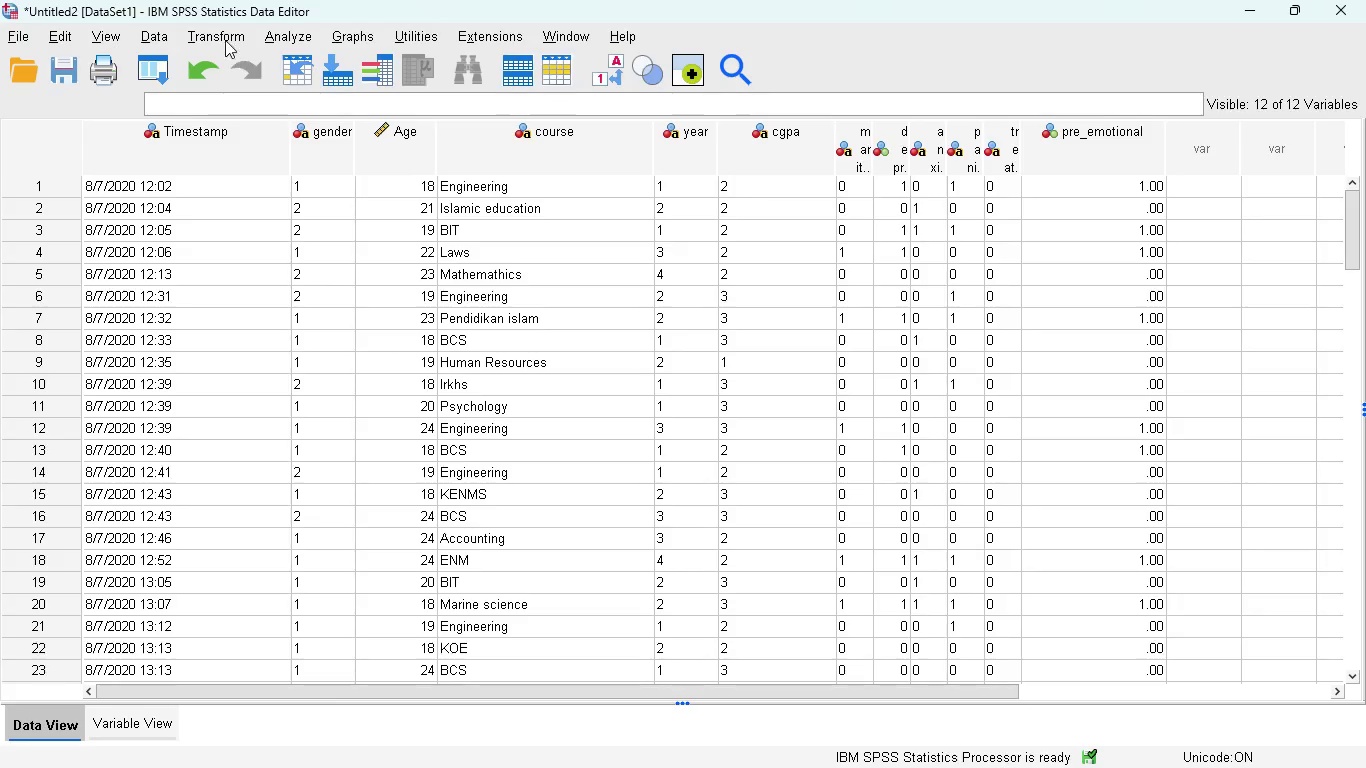 
left_click([219, 38])
 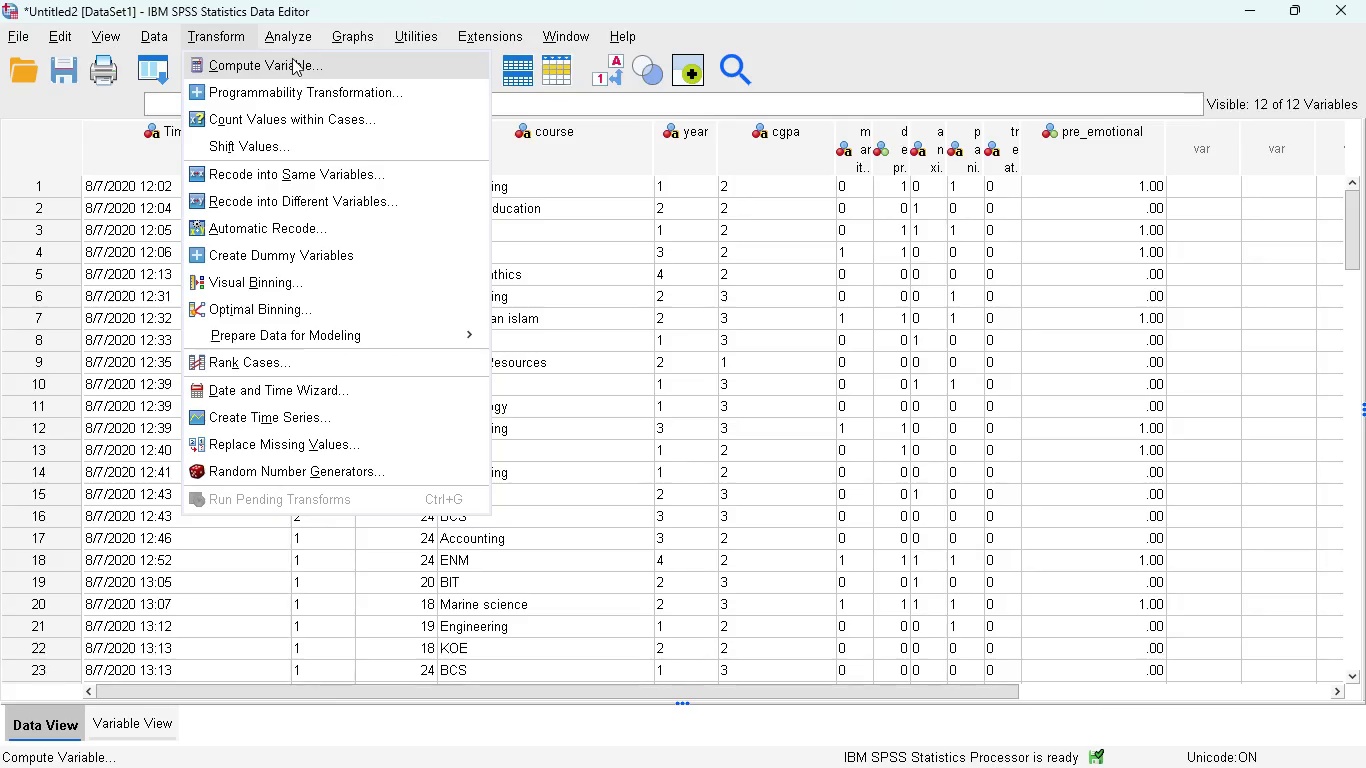 
left_click([296, 58])
 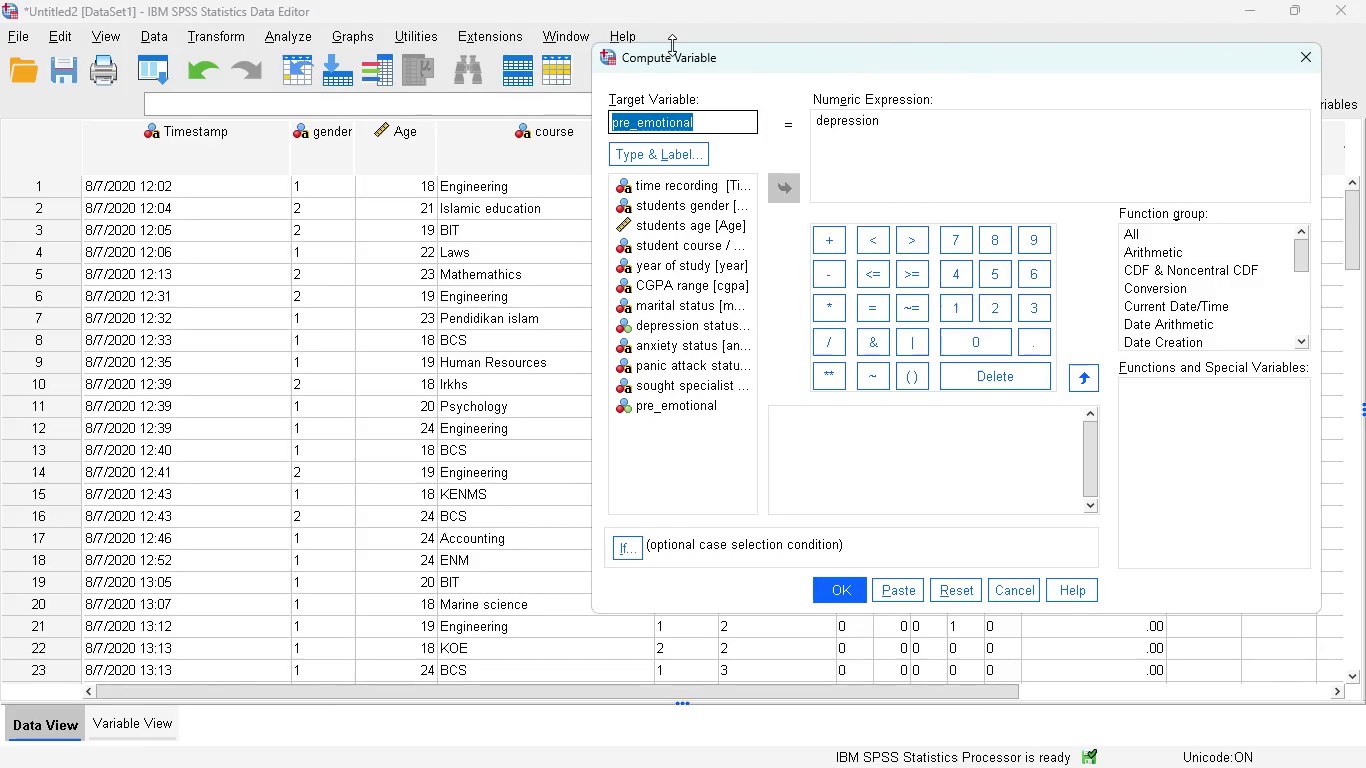 
type(Po)
key(Backspace)
key(Backspace)
type(post_emotional)
 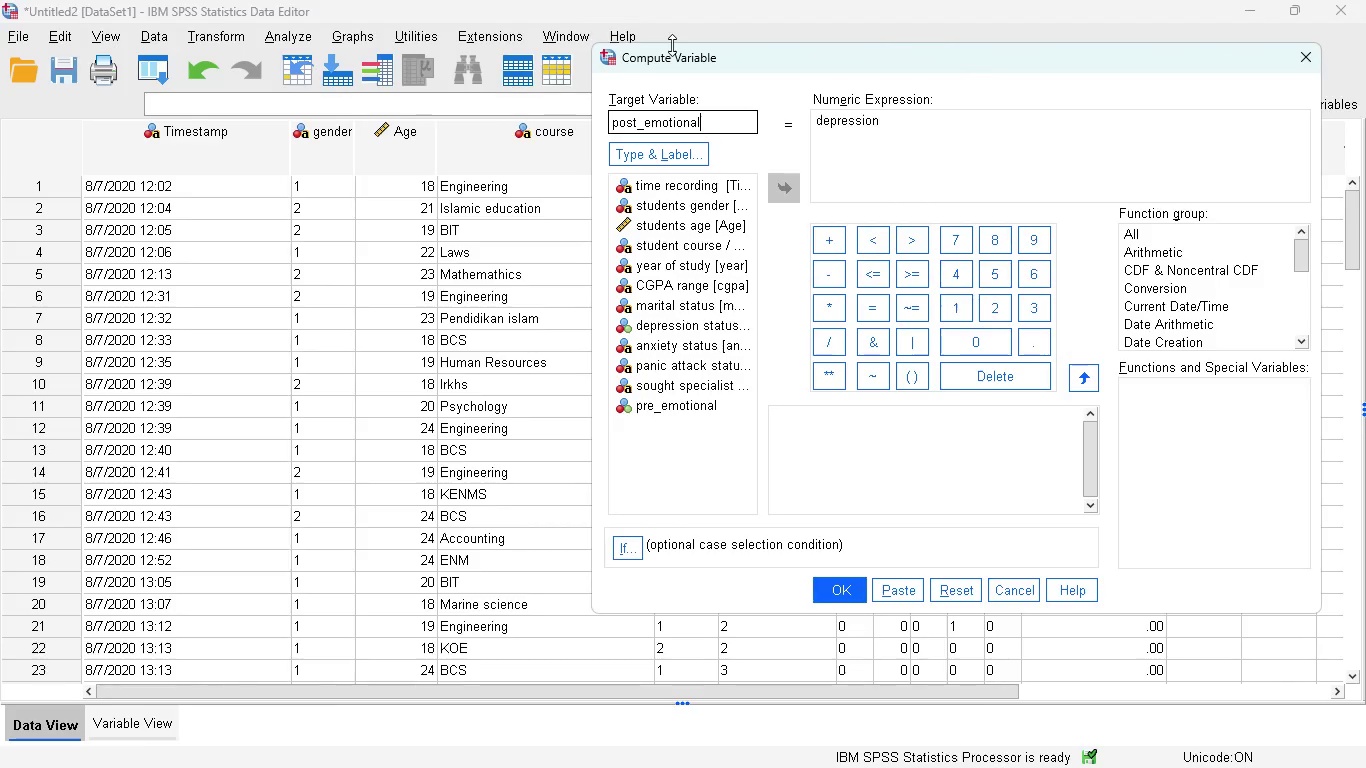 
key(Space)
 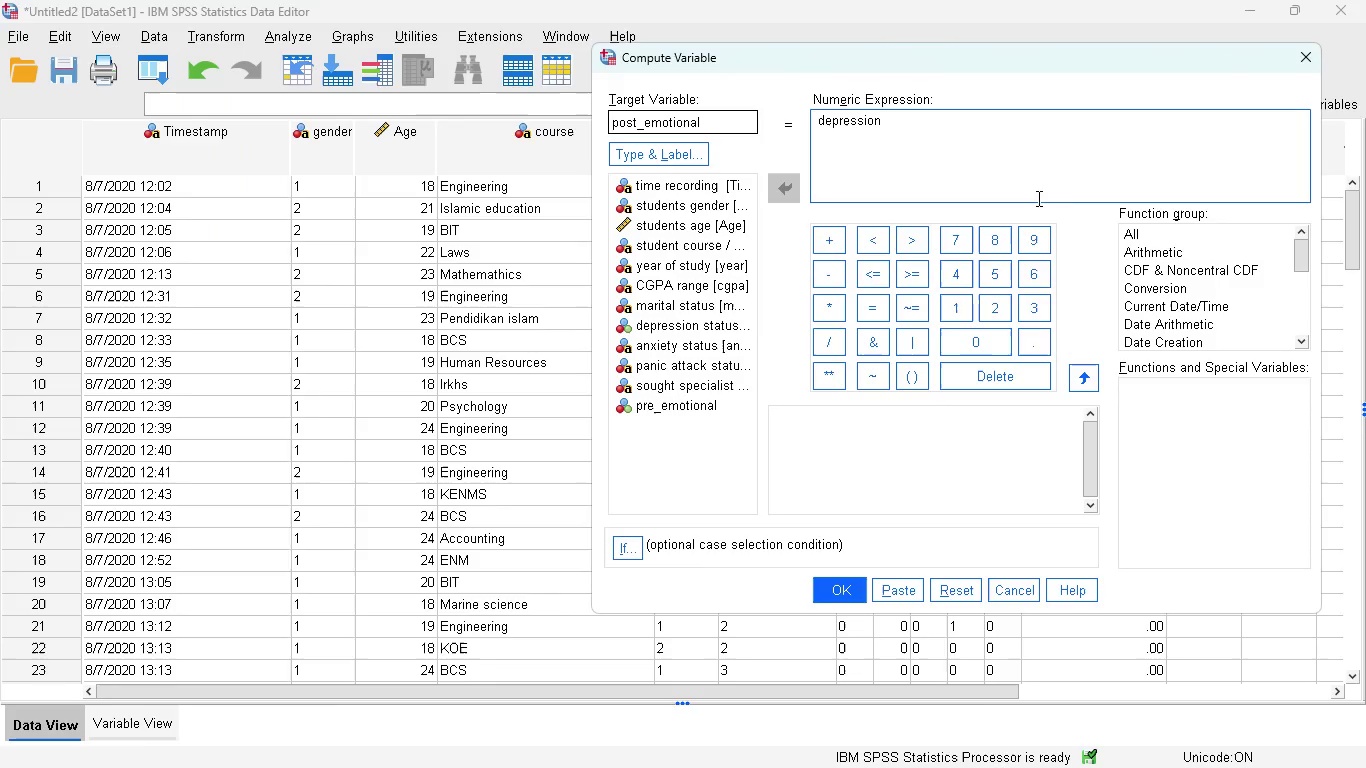 
key(Minus)
 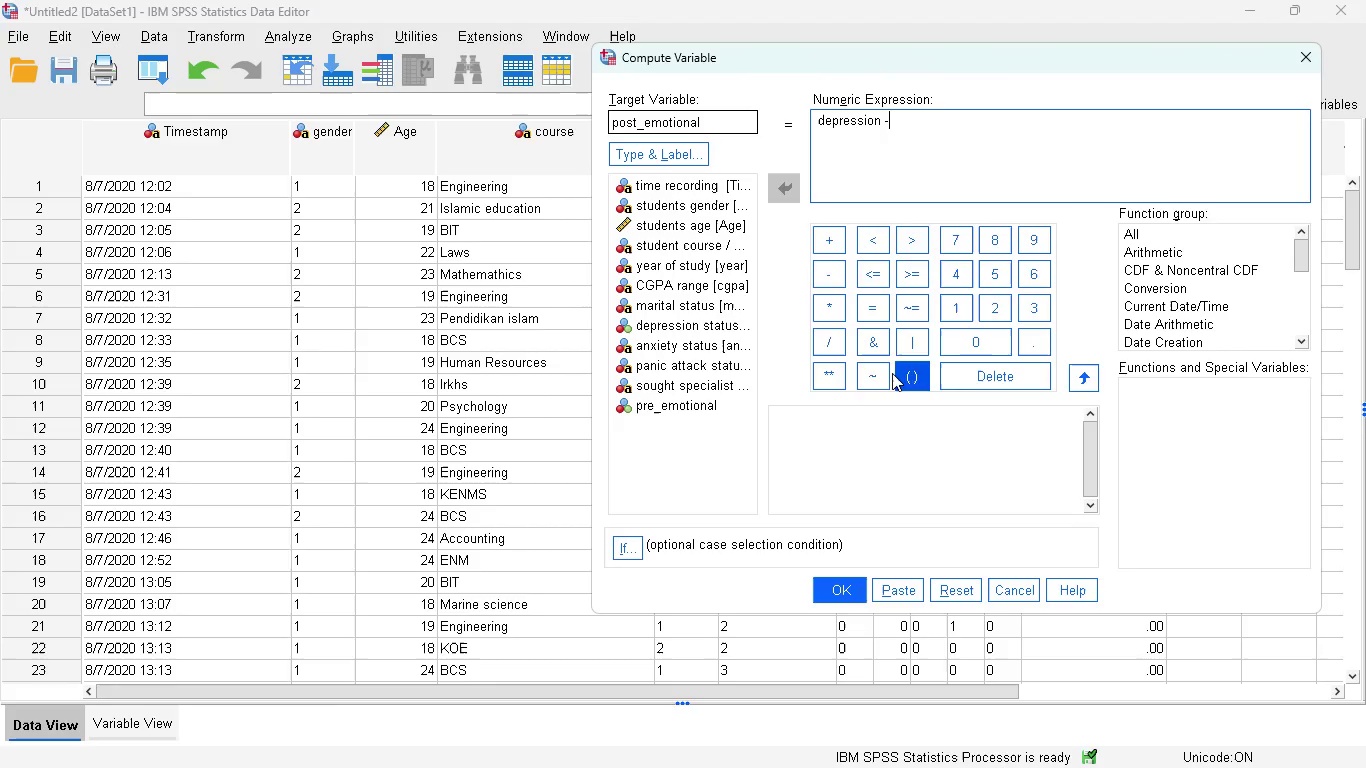 
key(Space)
 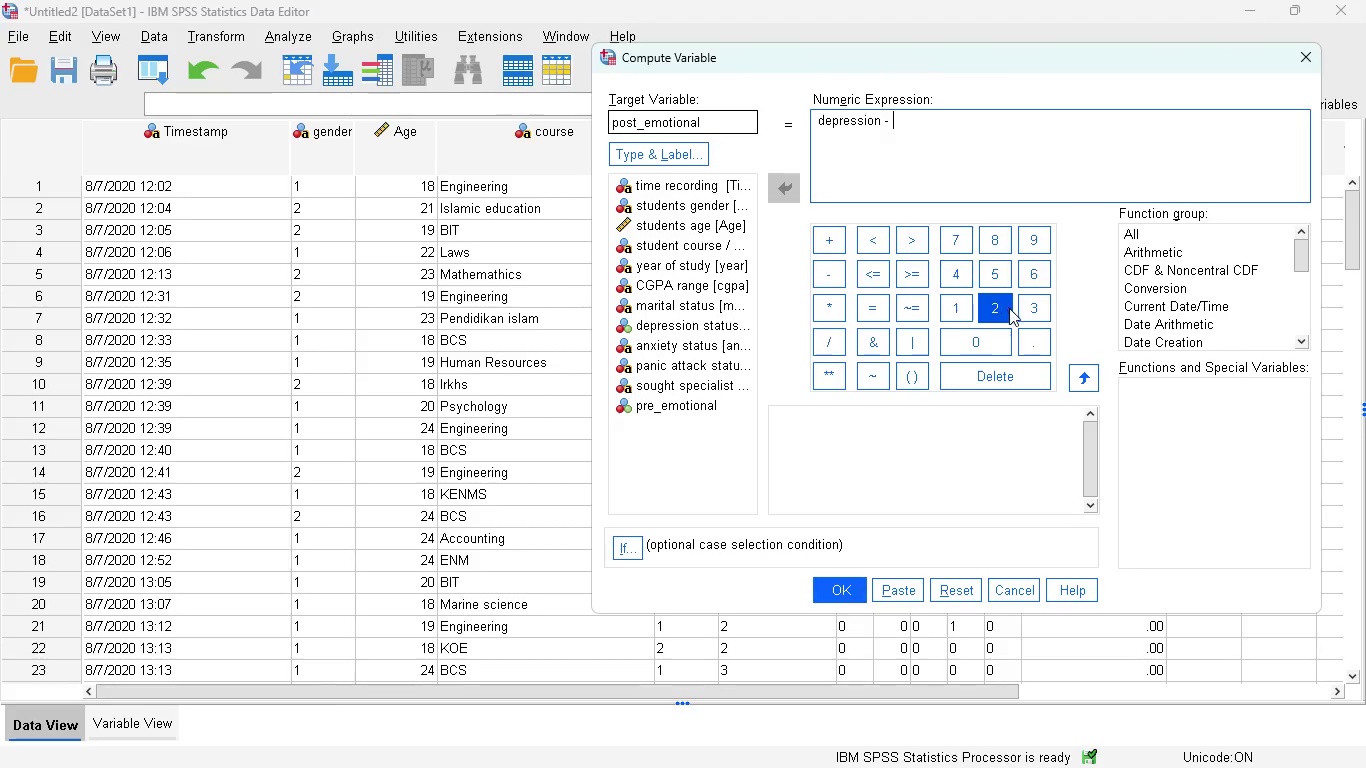 
key(Shift+9)
 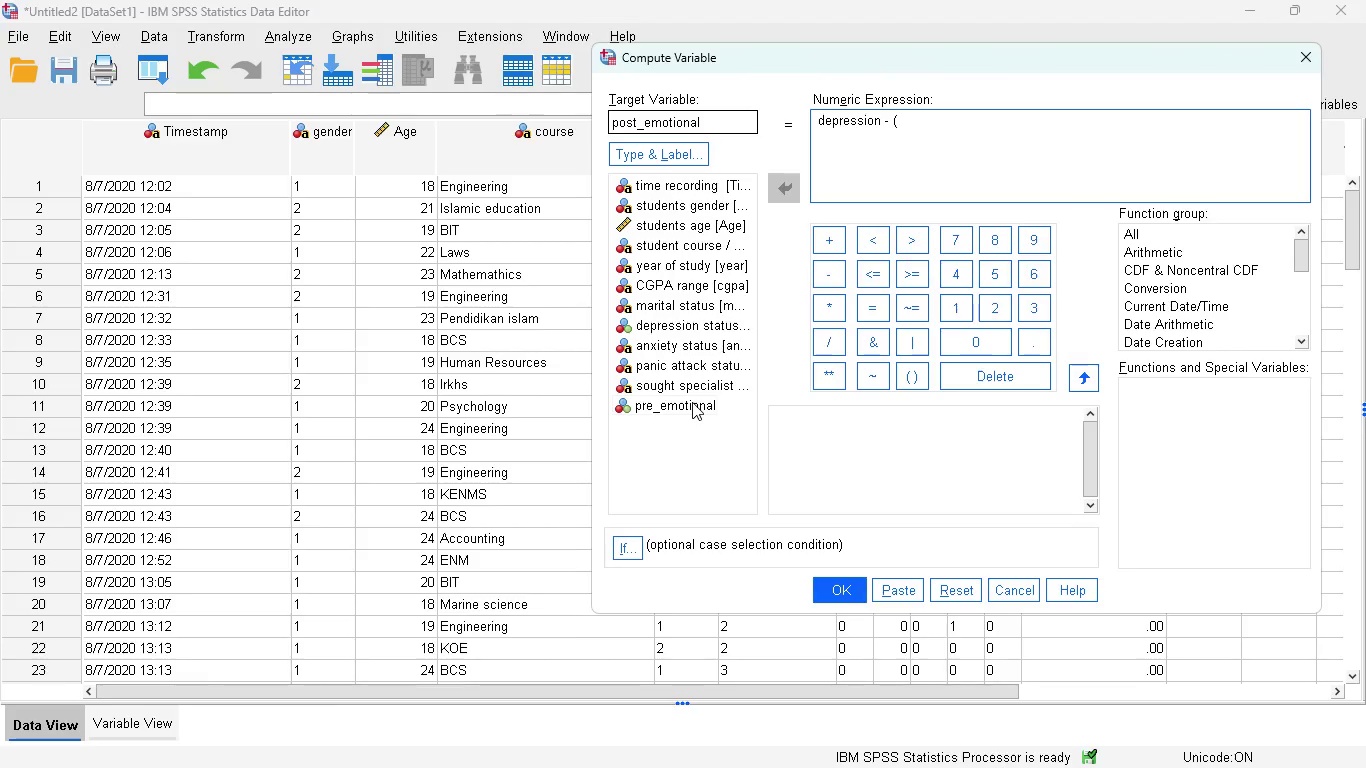 
wait(6.3)
 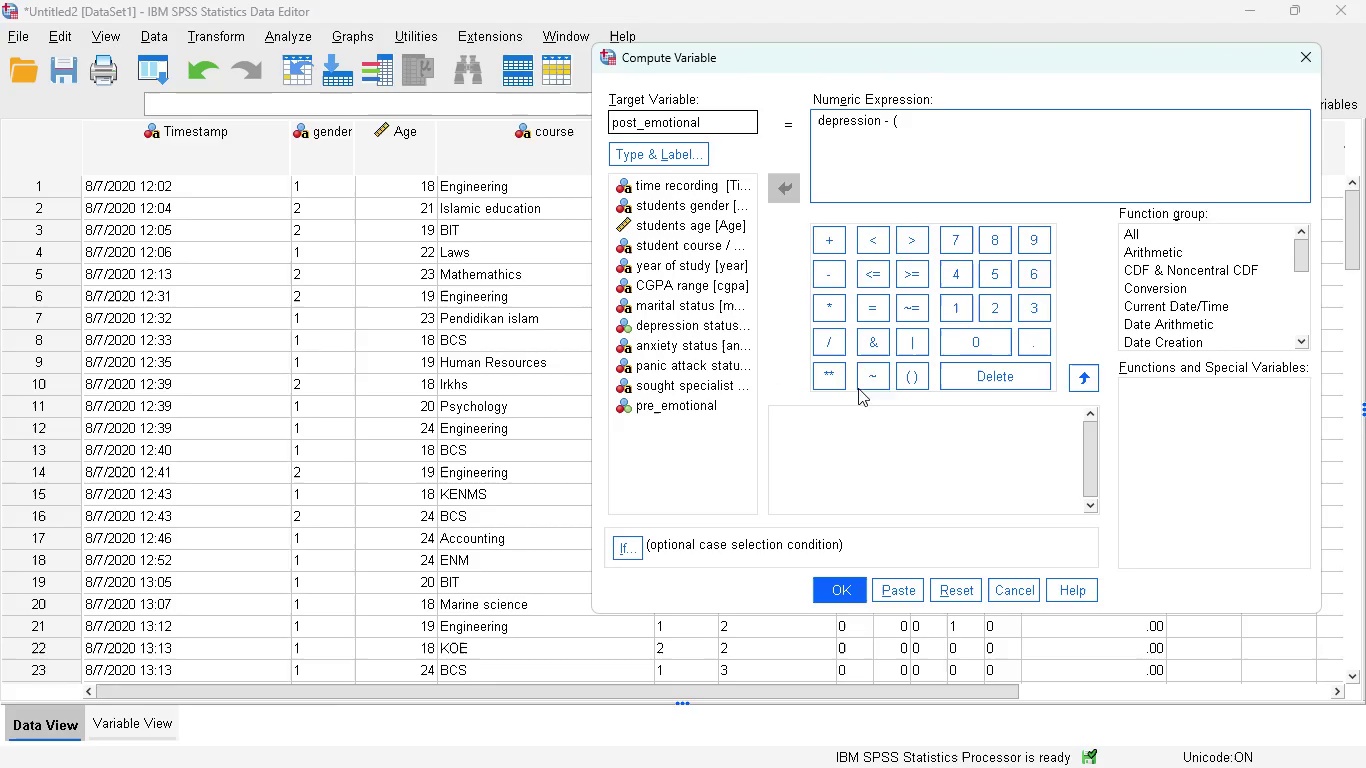 
left_click([679, 388])
 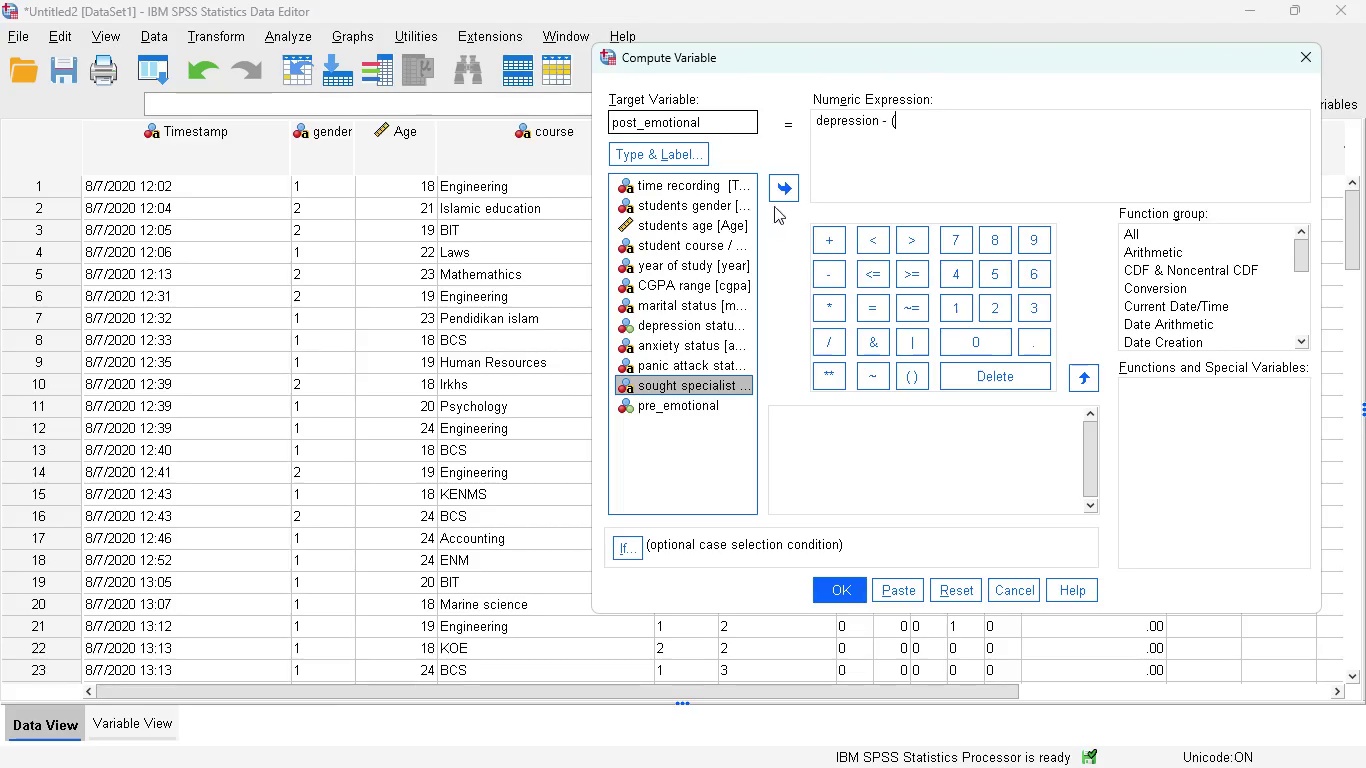 
left_click([779, 187])
 